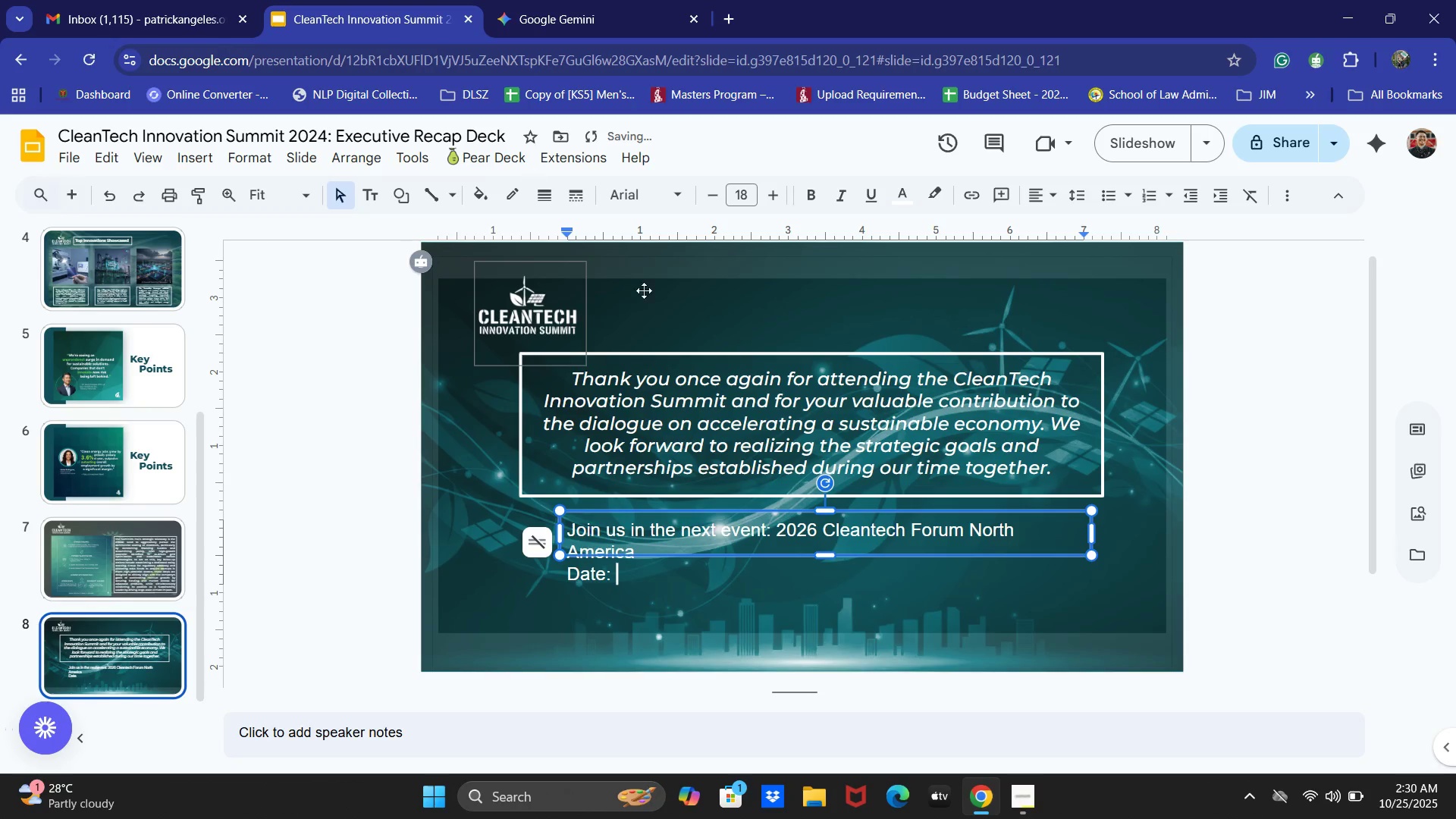 
key(Control+V)
 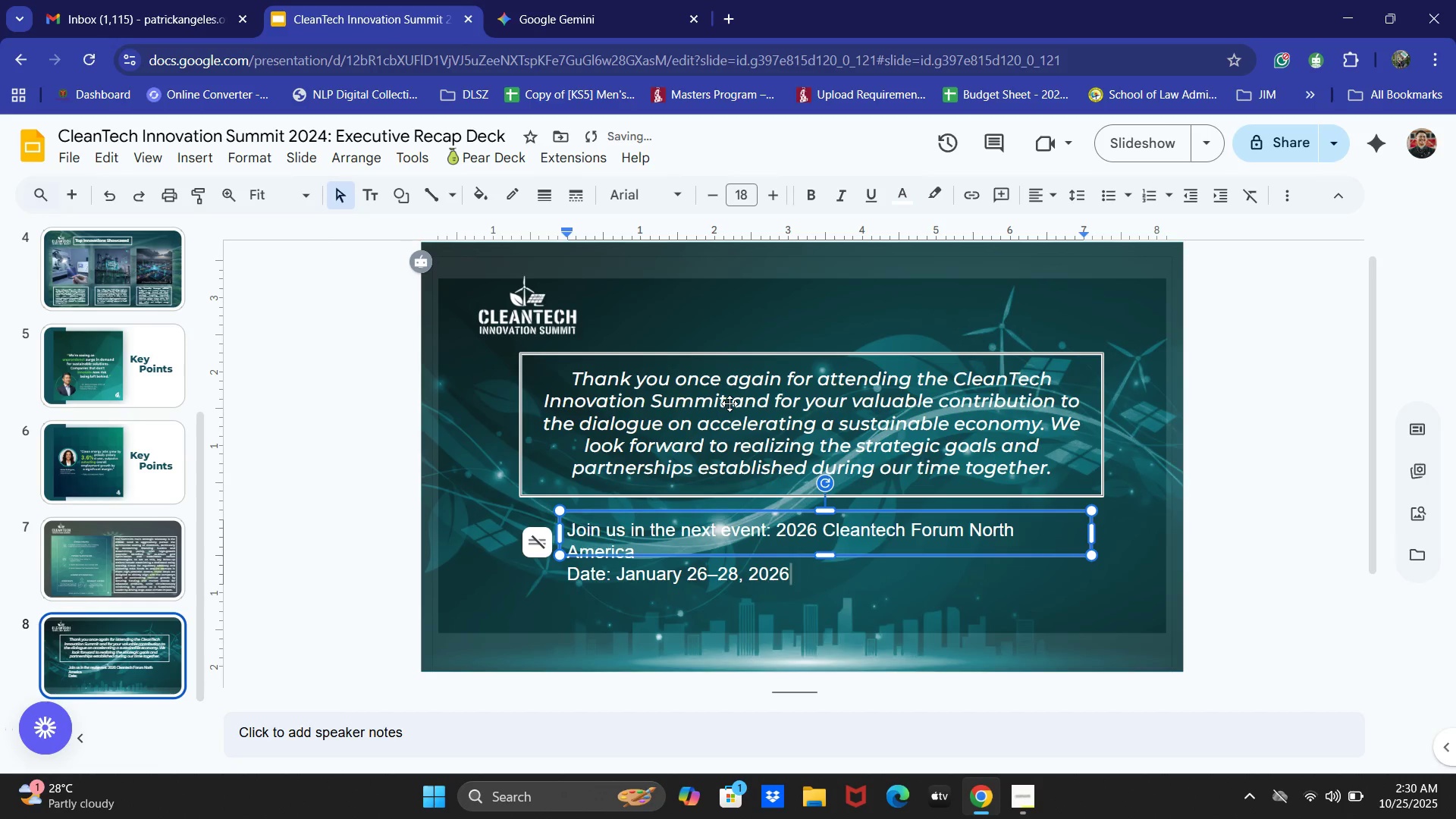 
key(Enter)
 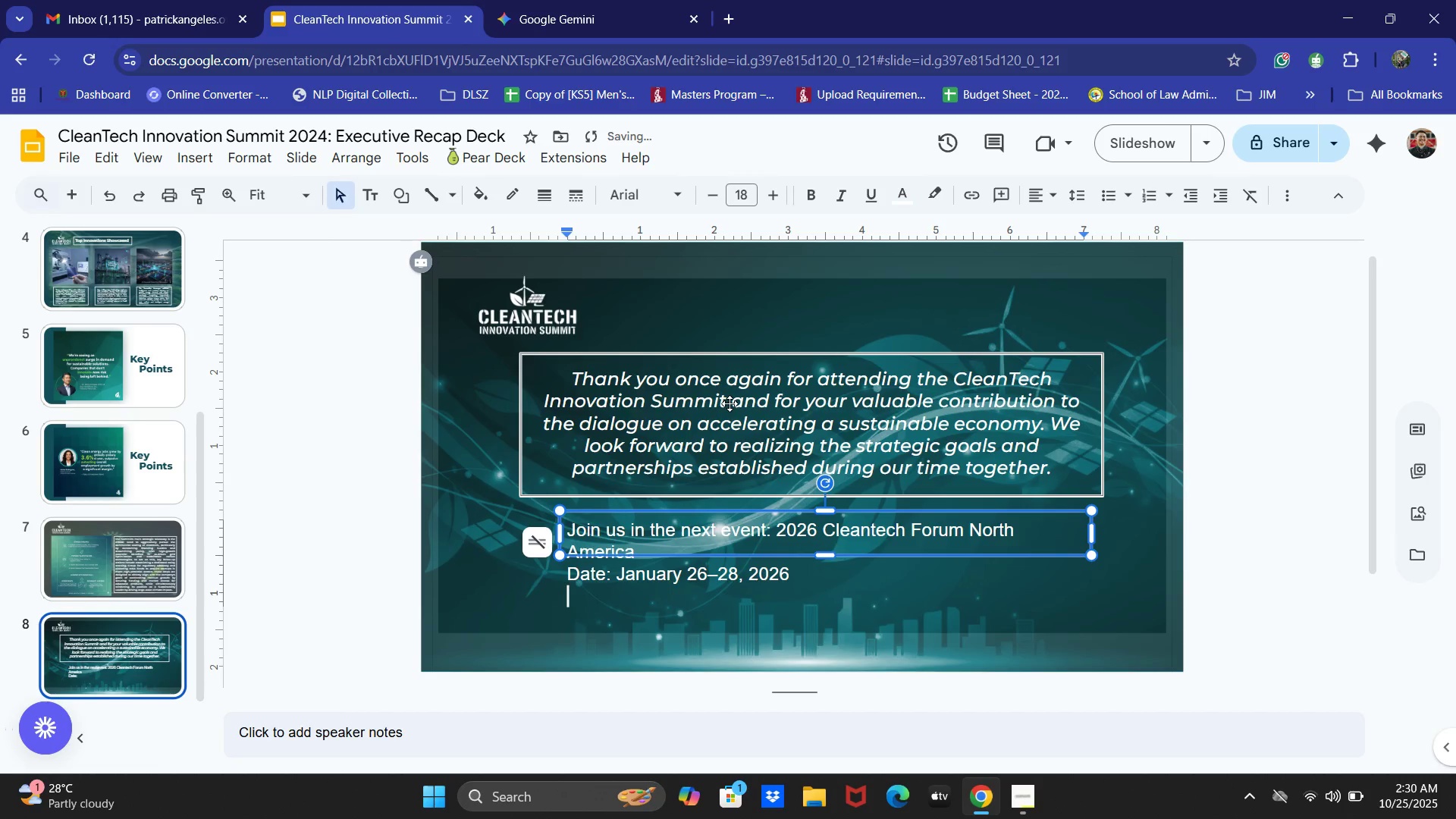 
type(Location: )
 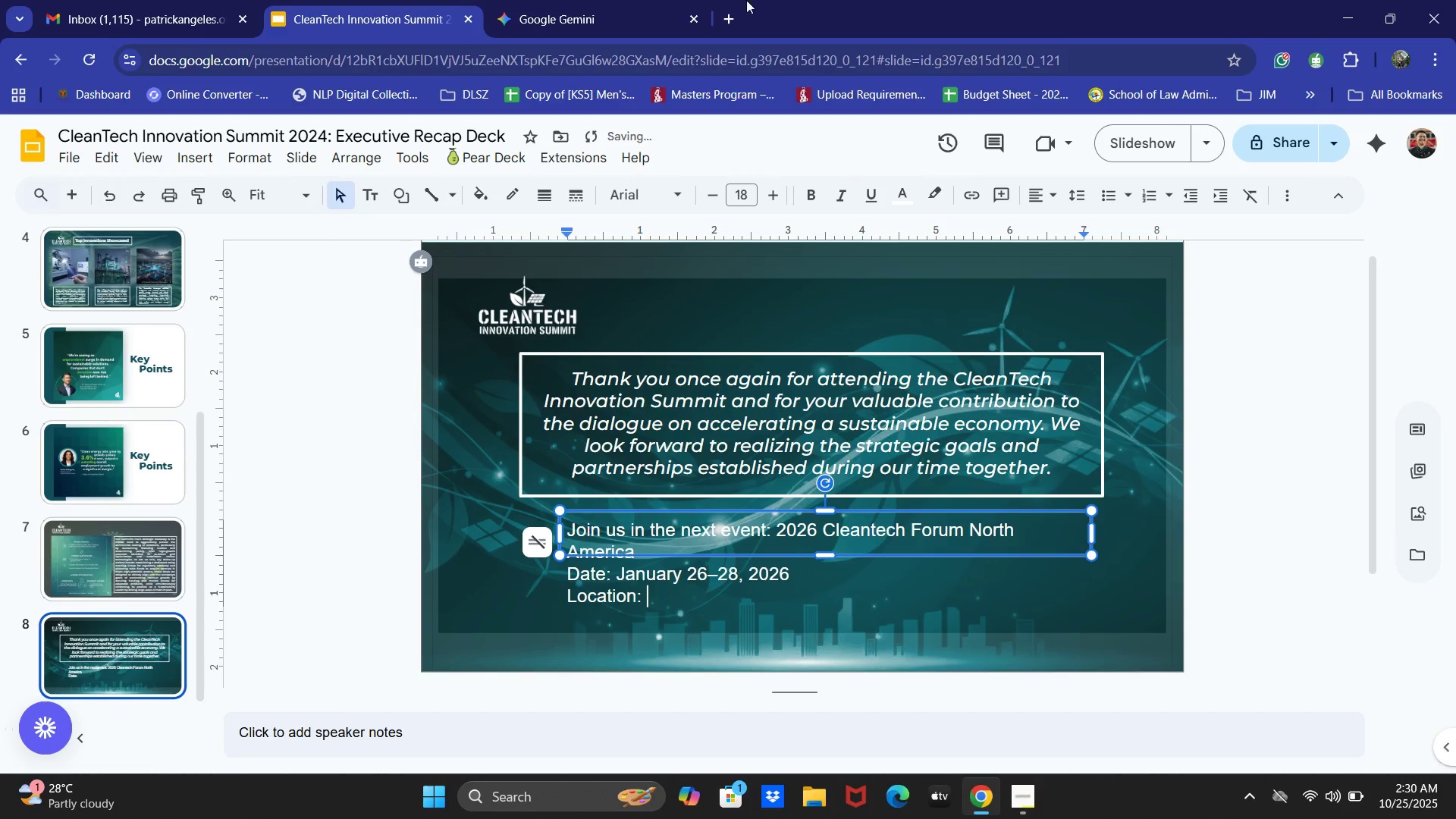 
left_click([626, 0])
 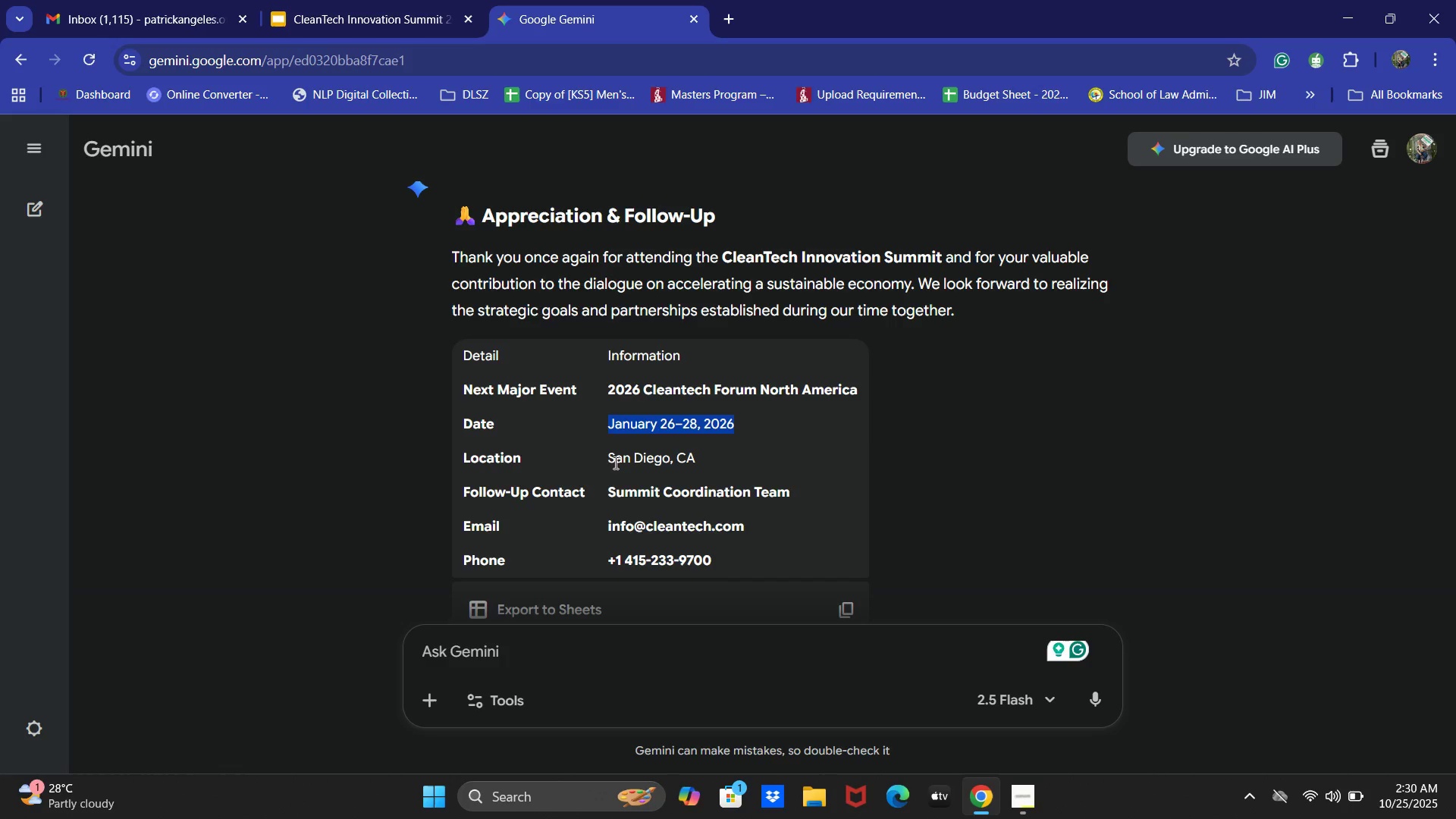 
left_click_drag(start_coordinate=[603, 459], to_coordinate=[698, 454])
 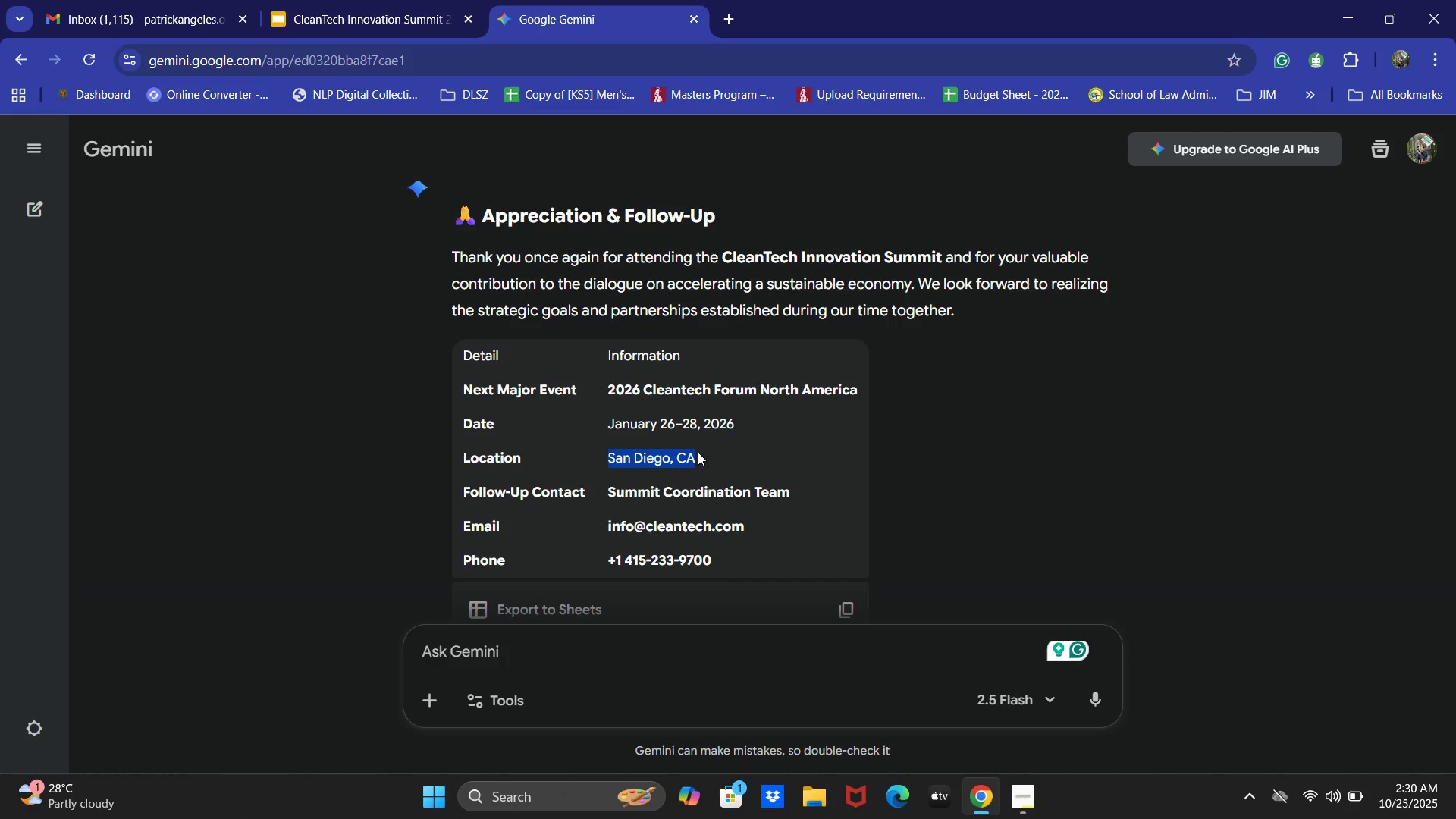 
key(Control+ControlLeft)
 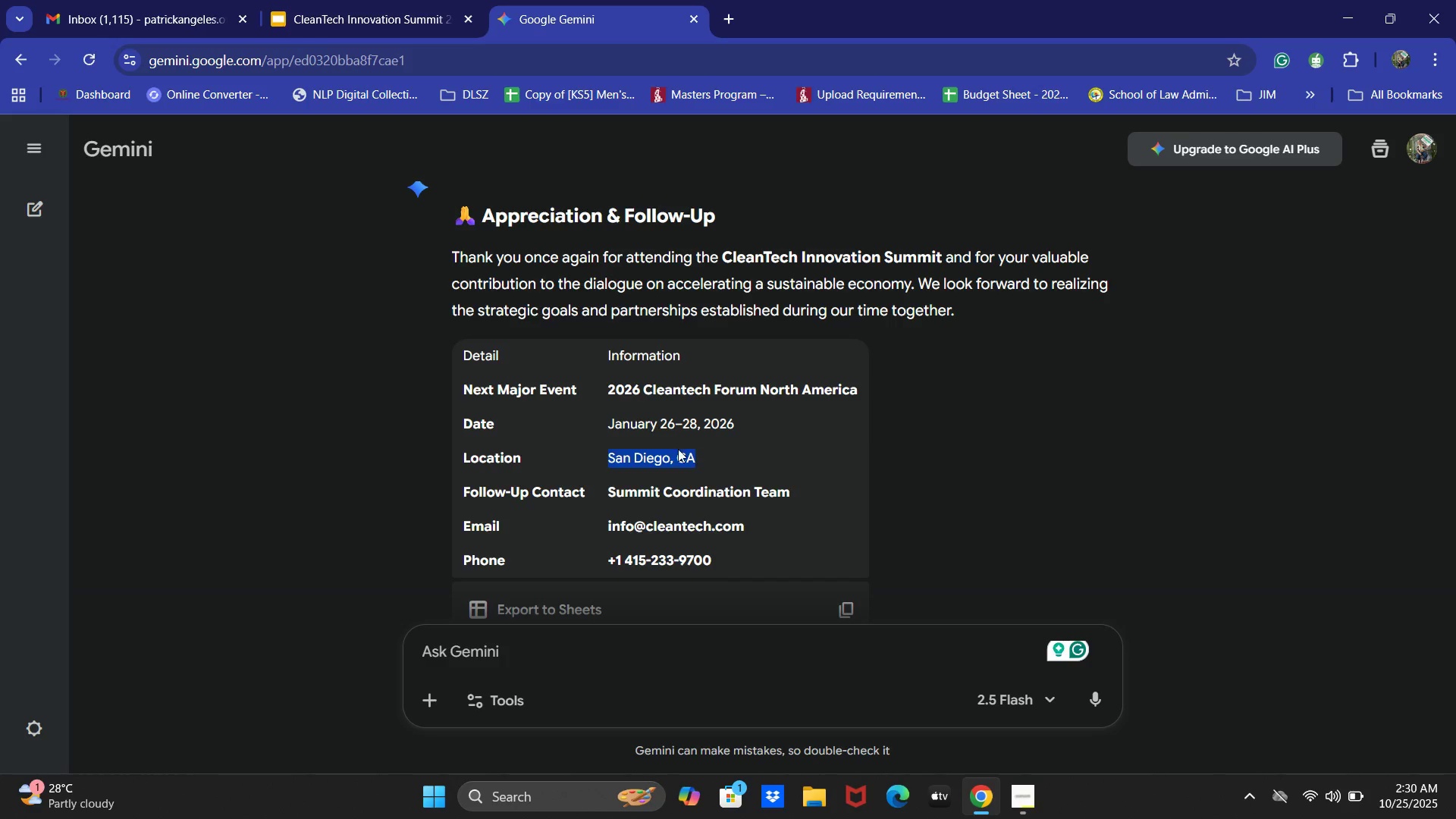 
key(Control+C)
 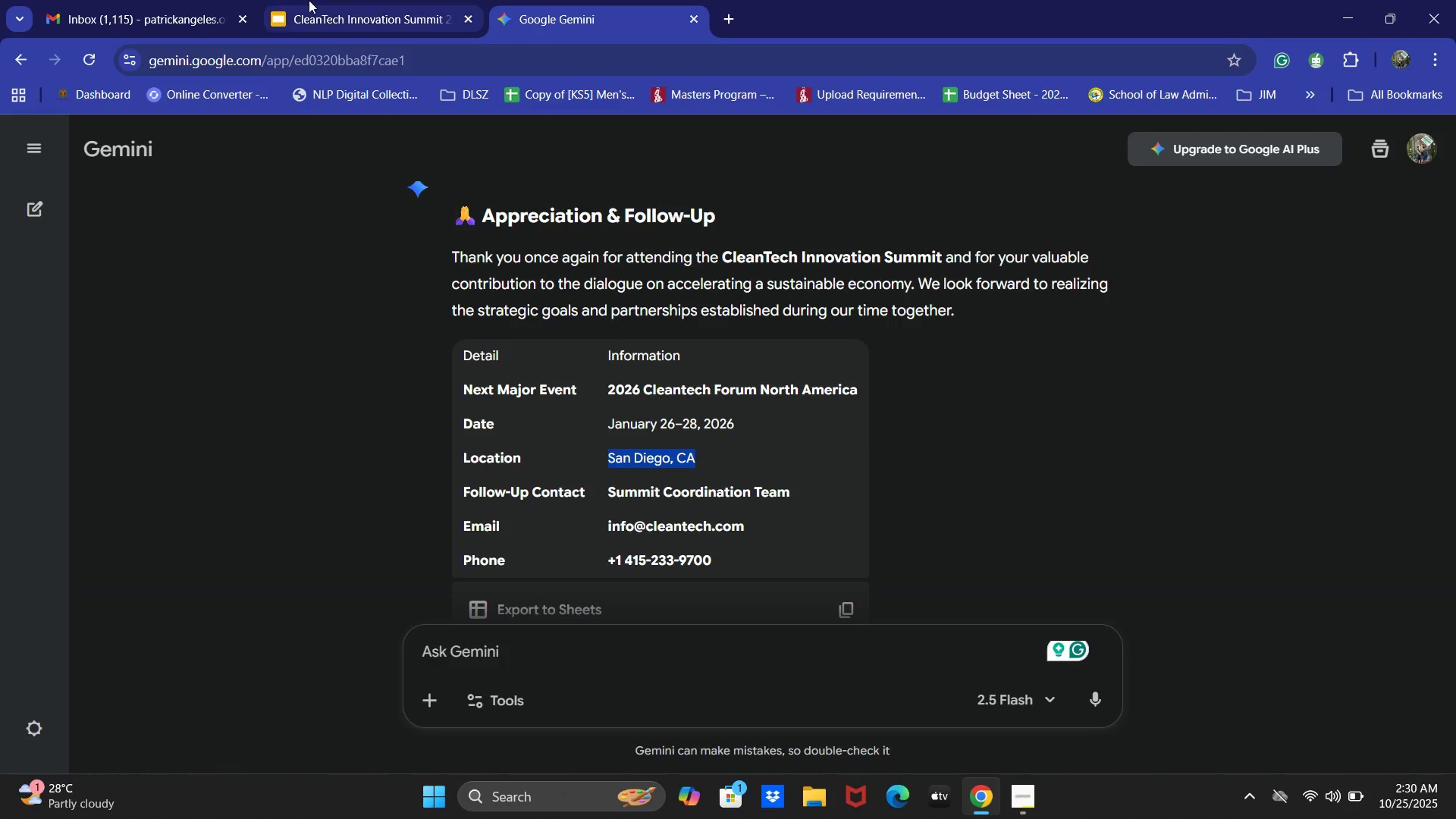 
left_click([306, 0])
 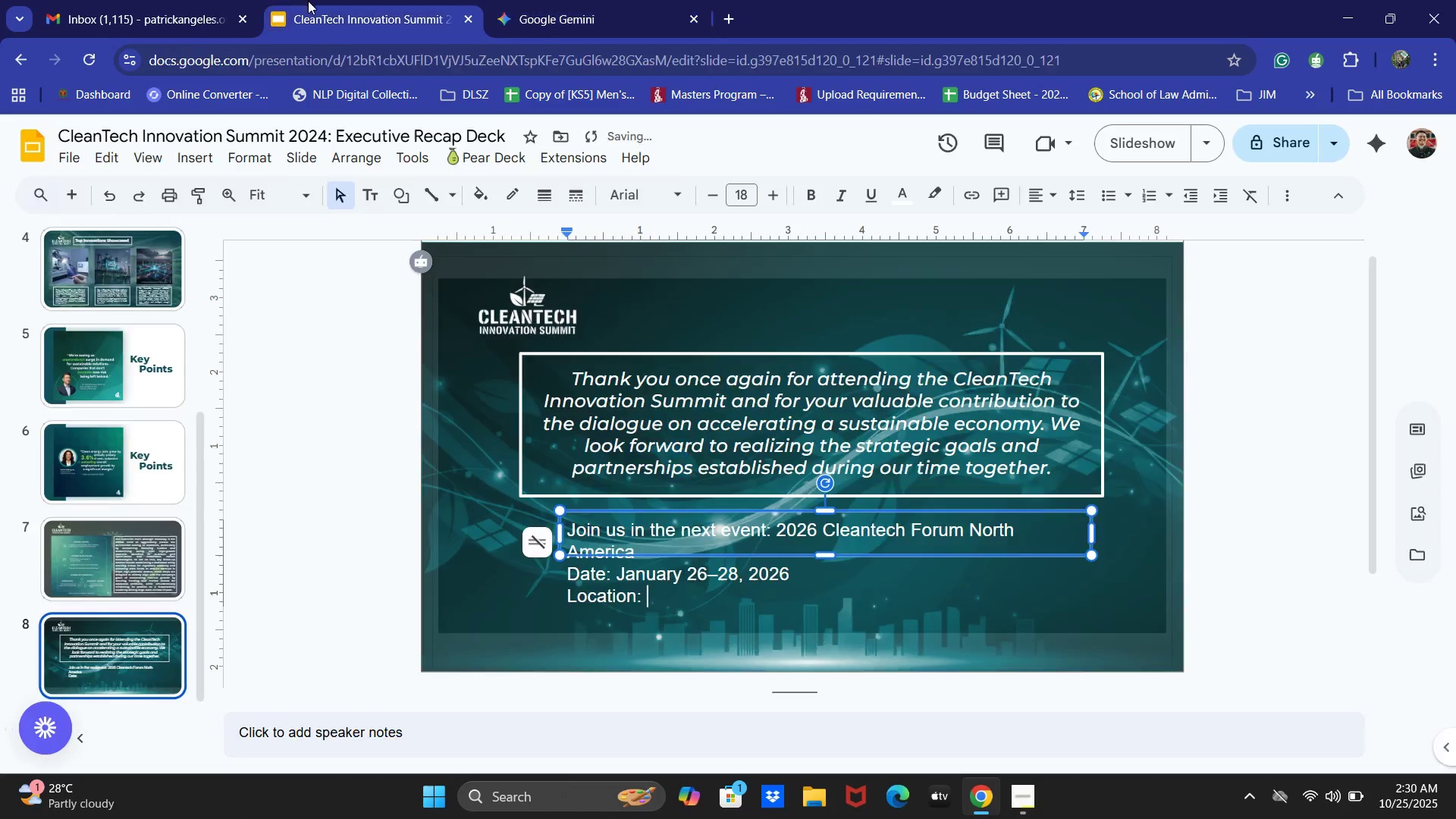 
key(Control+ControlLeft)
 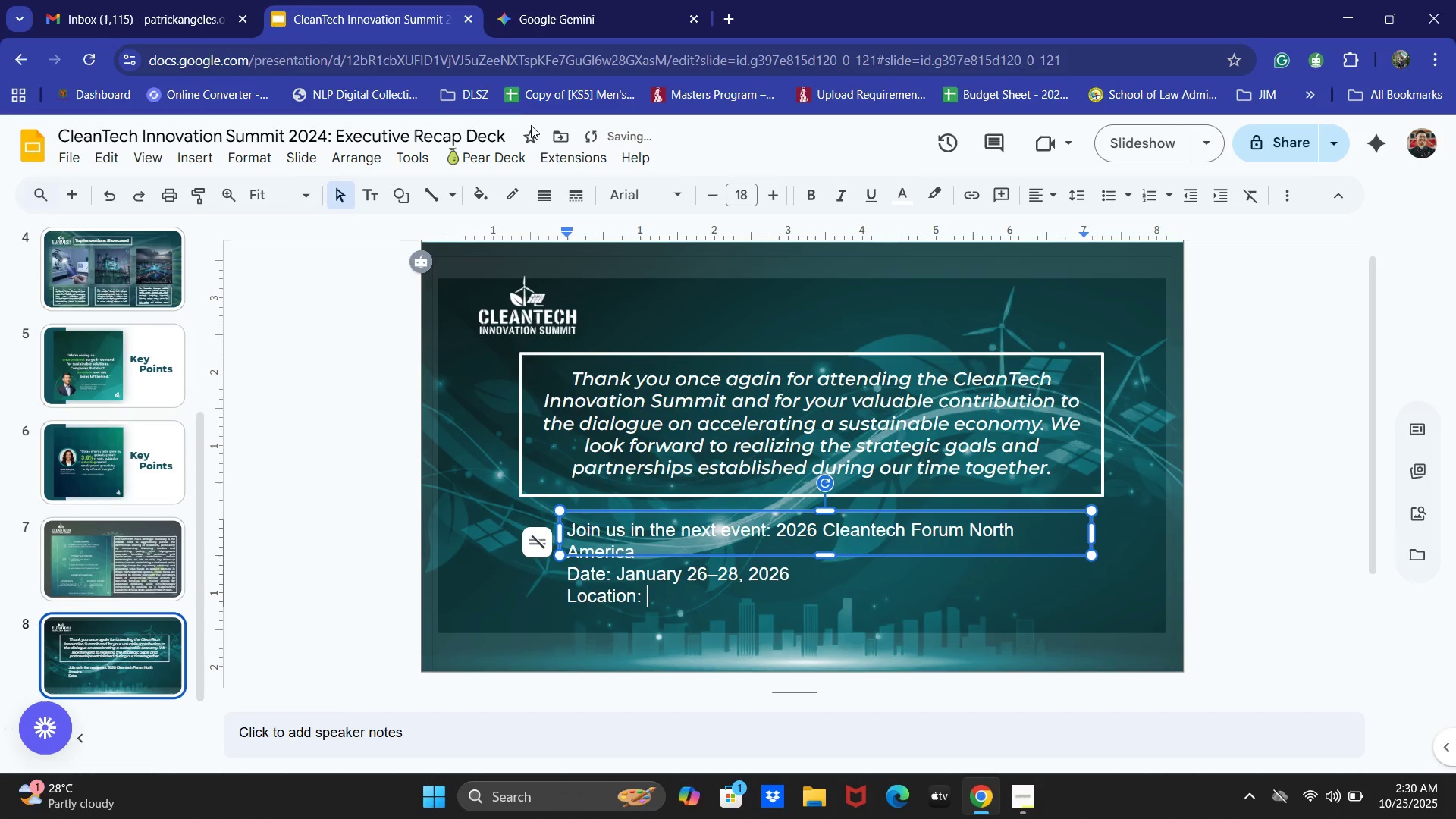 
key(Control+V)
 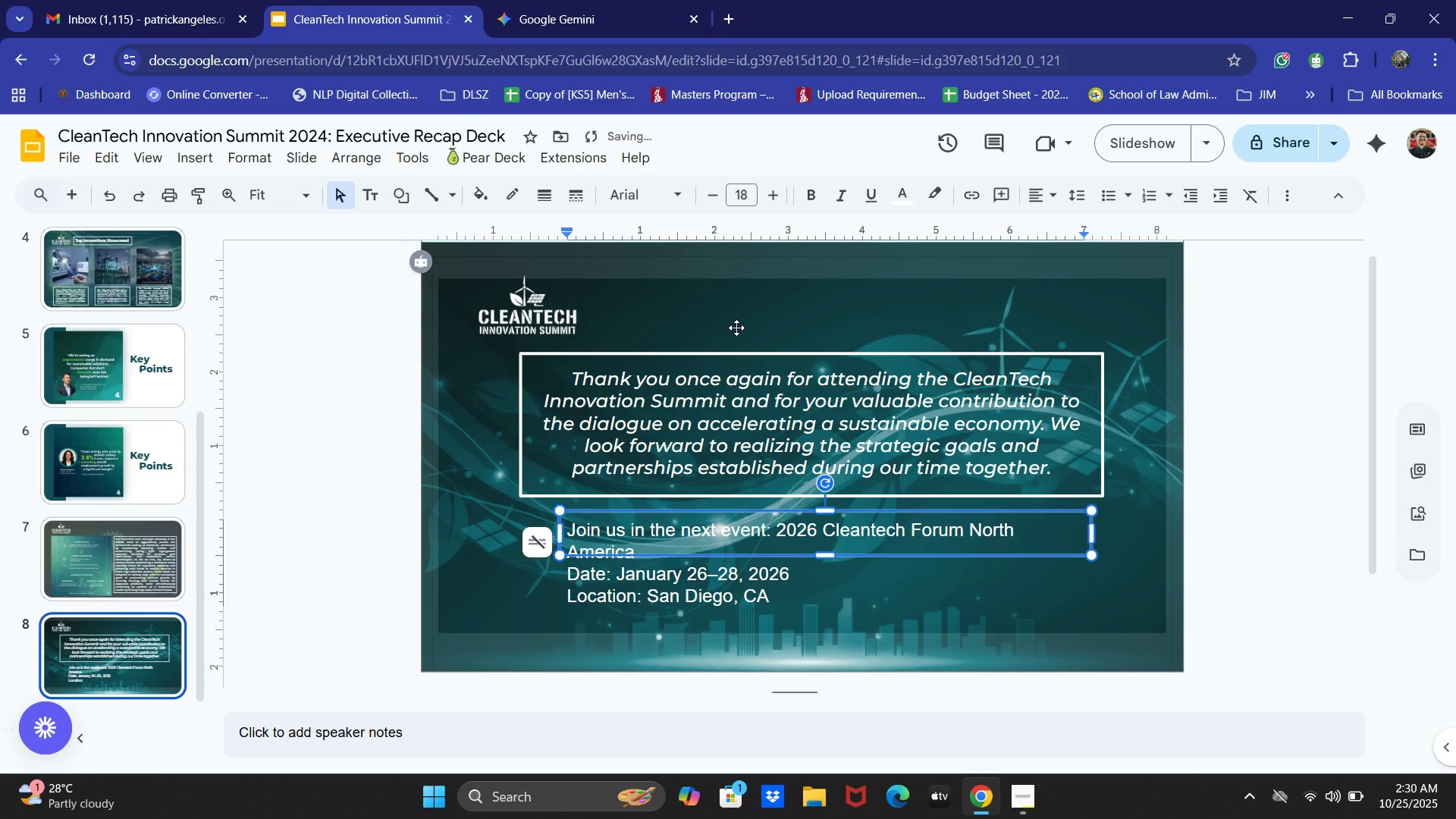 
key(Enter)
 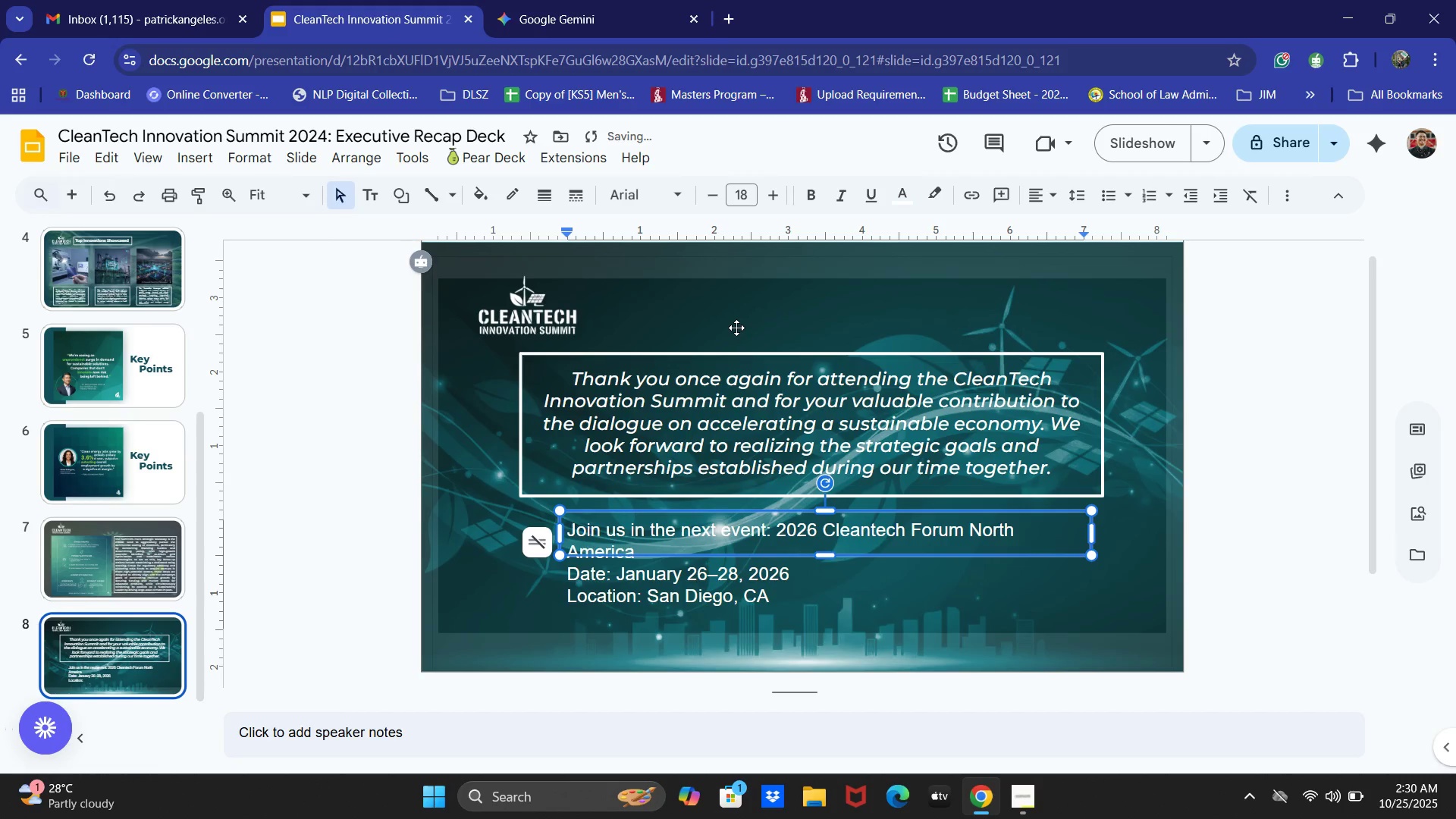 
left_click([566, 0])
 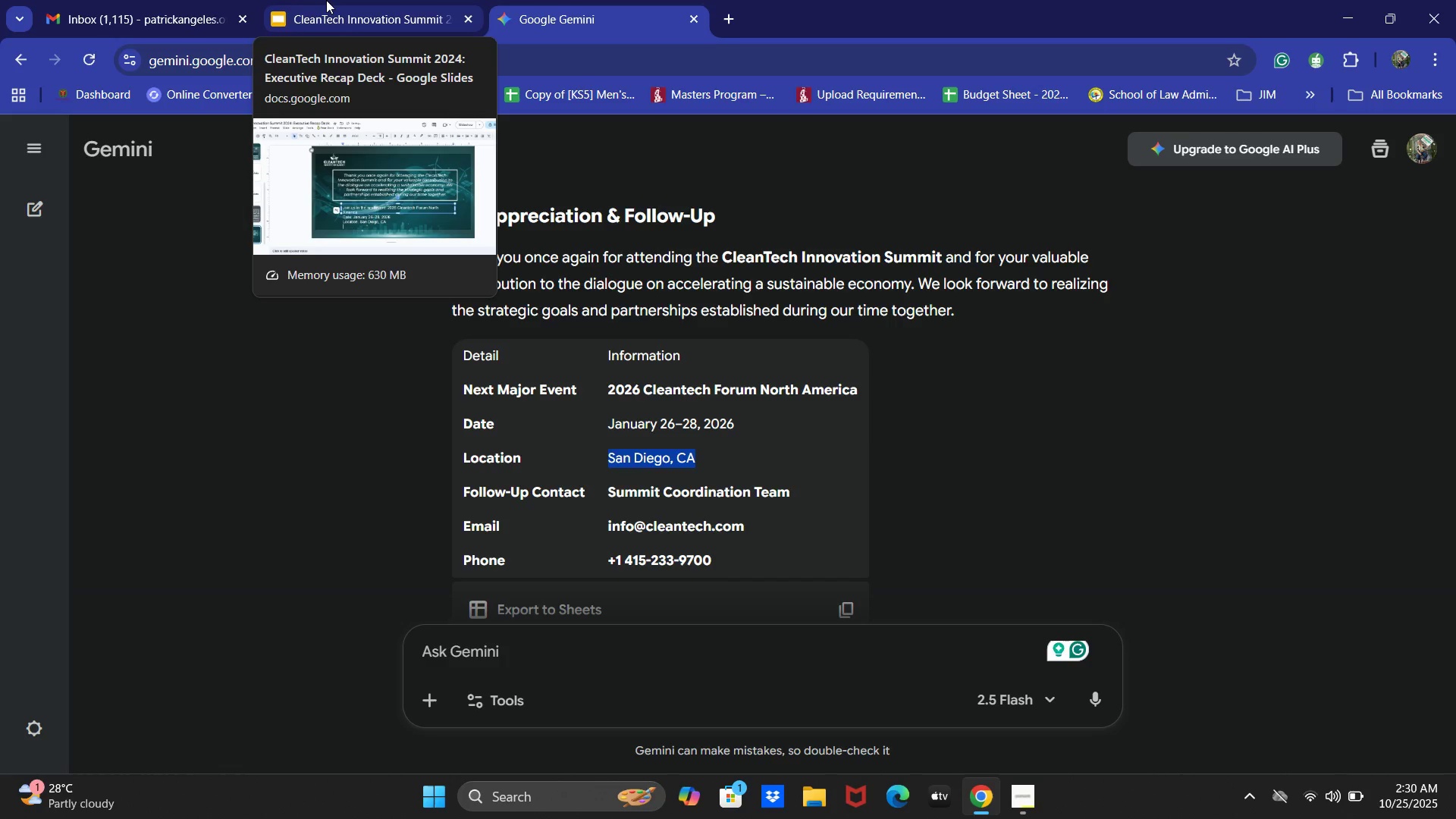 
left_click([326, 0])
 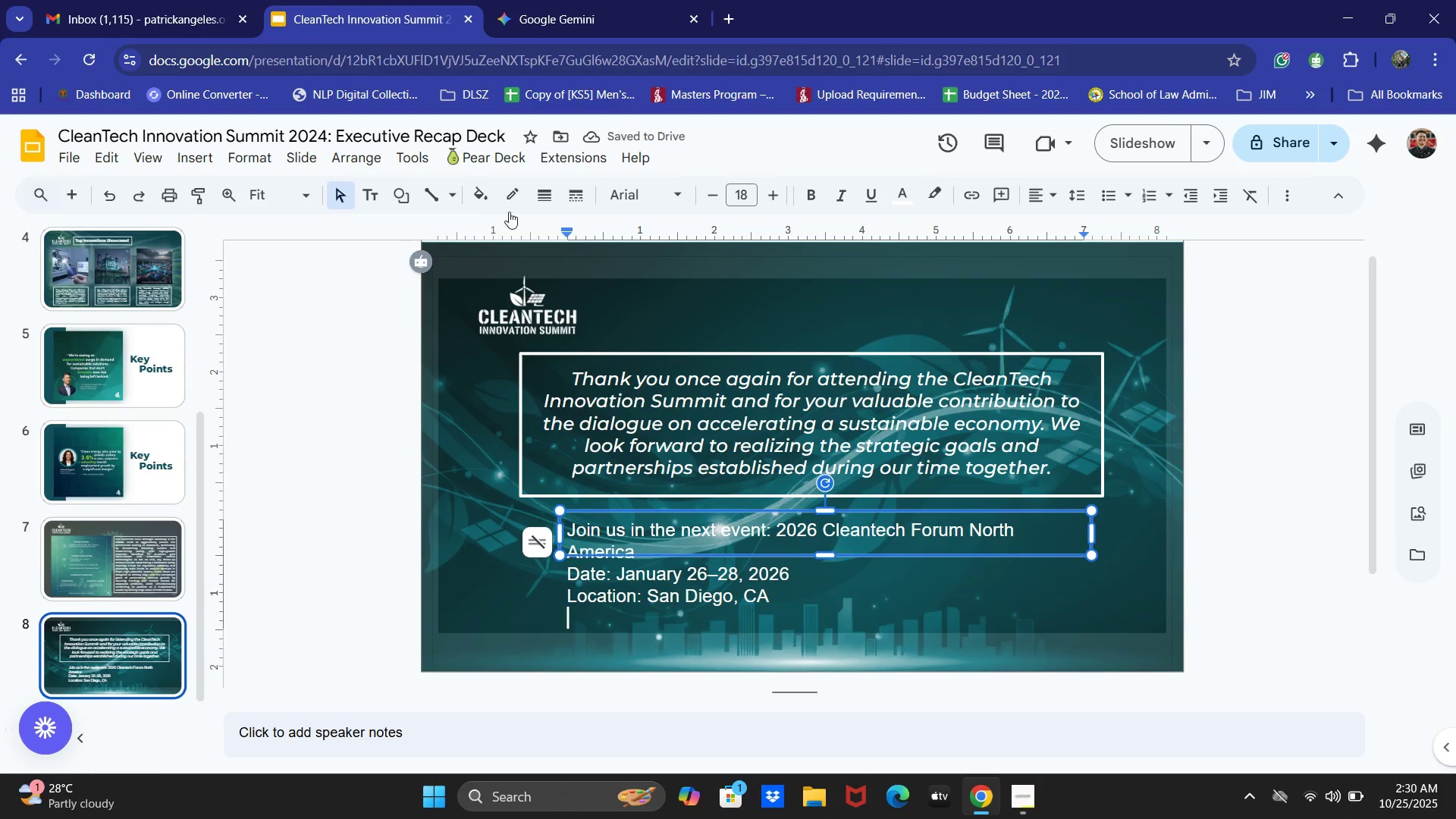 
type(Emal)
key(Backspace)
type(il")
key(Backspace)
key(Backspace)
type(l: )
 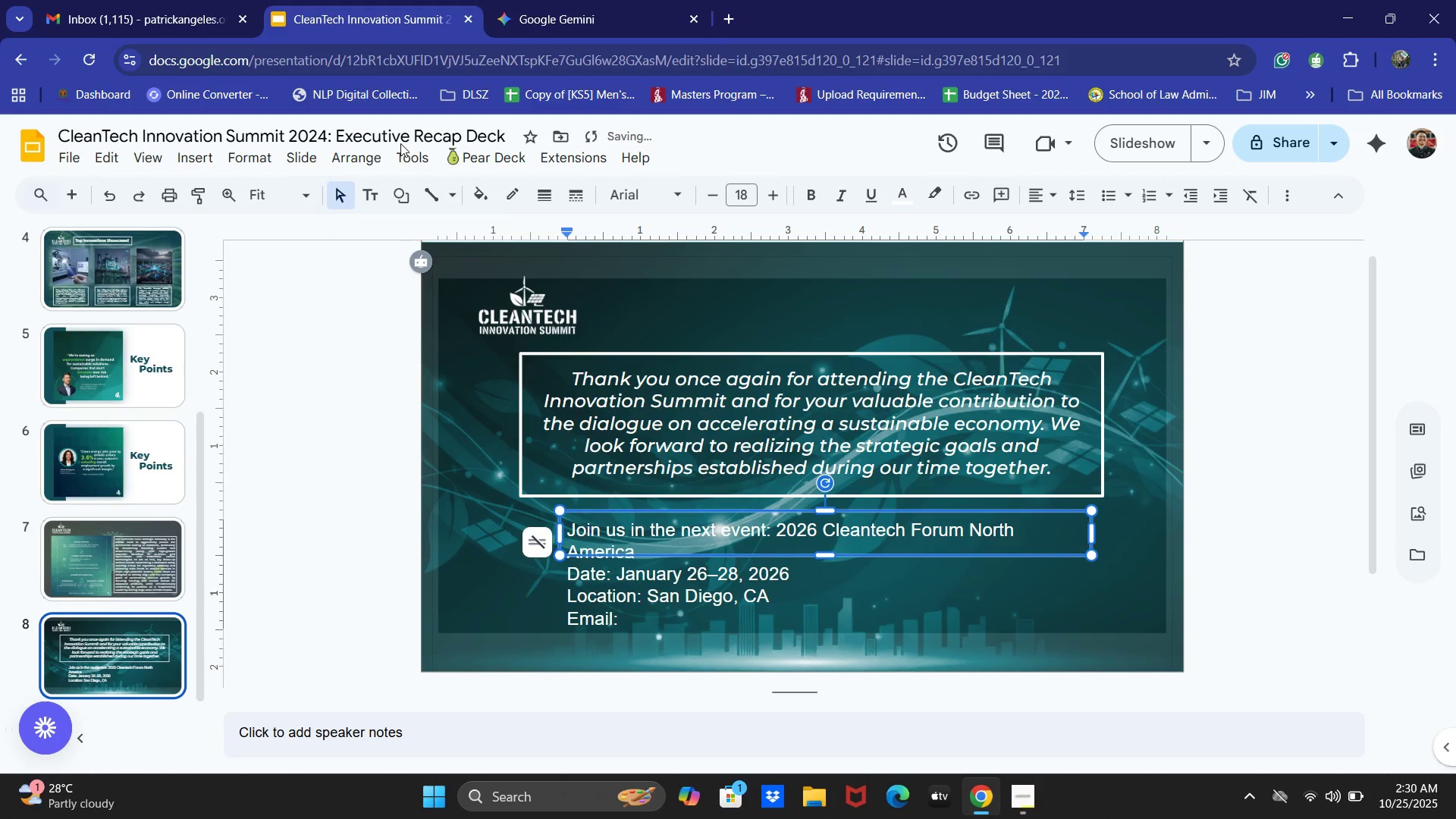 
left_click([513, 0])
 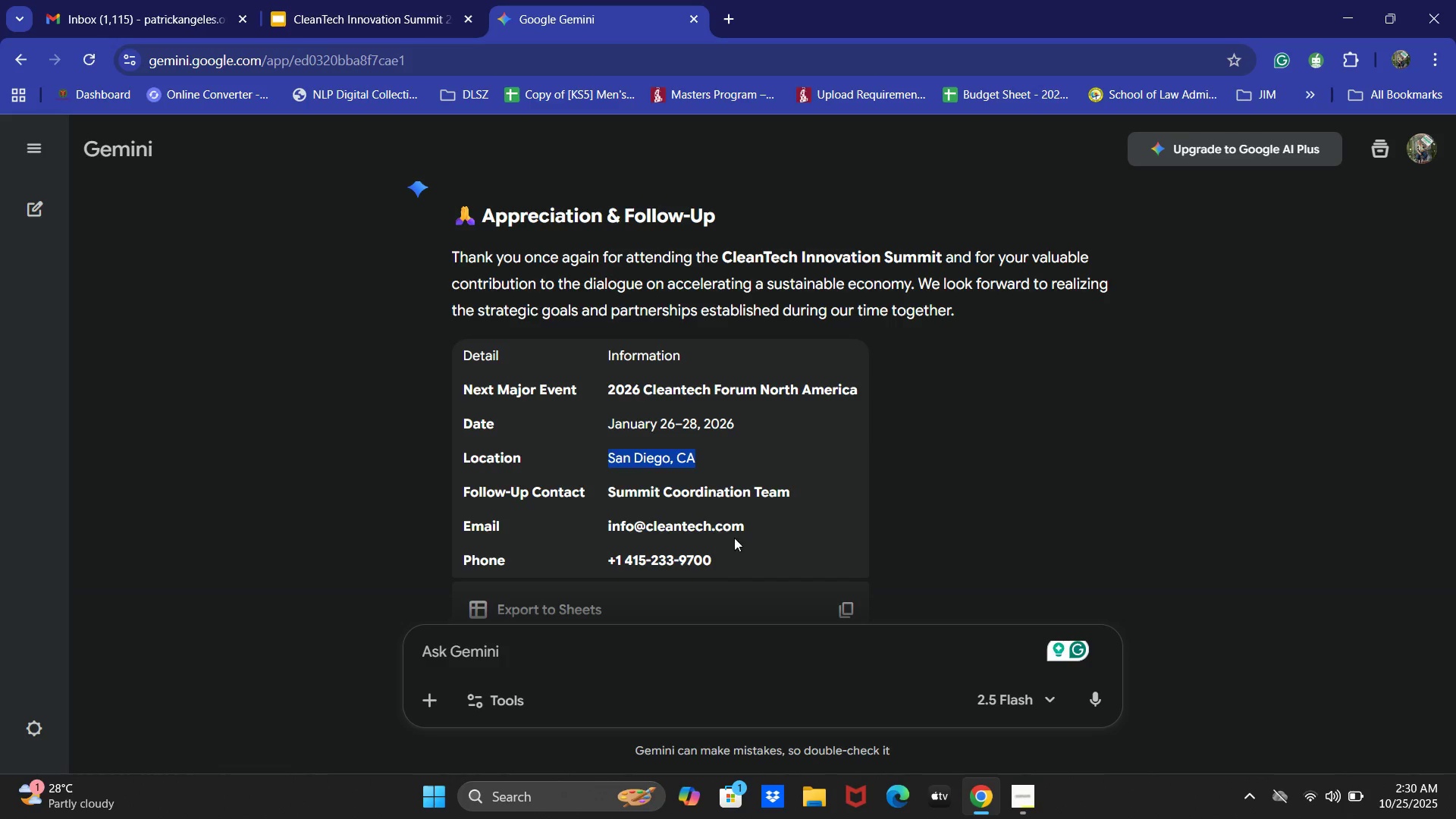 
left_click_drag(start_coordinate=[754, 526], to_coordinate=[605, 532])
 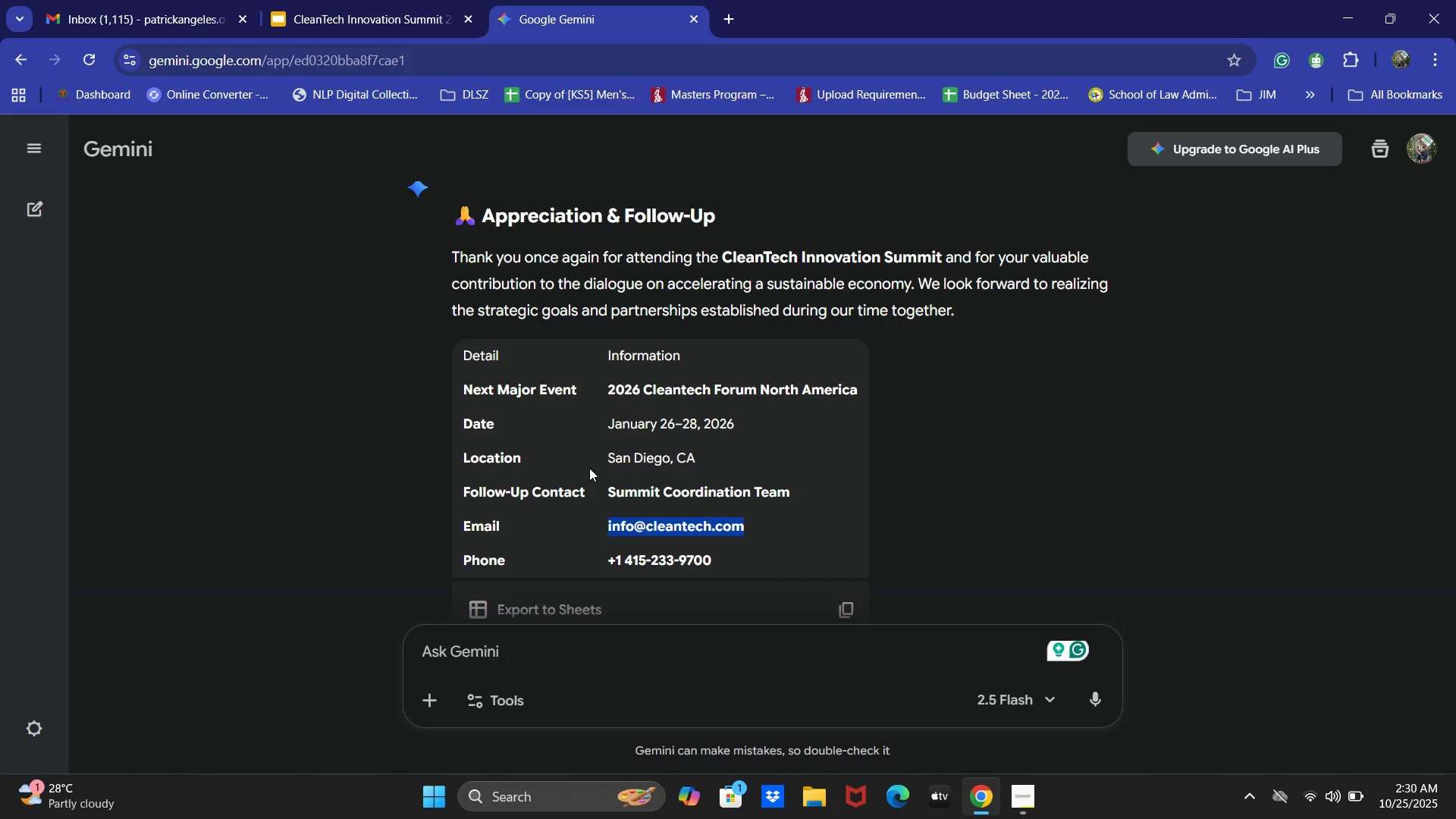 
key(Control+ControlLeft)
 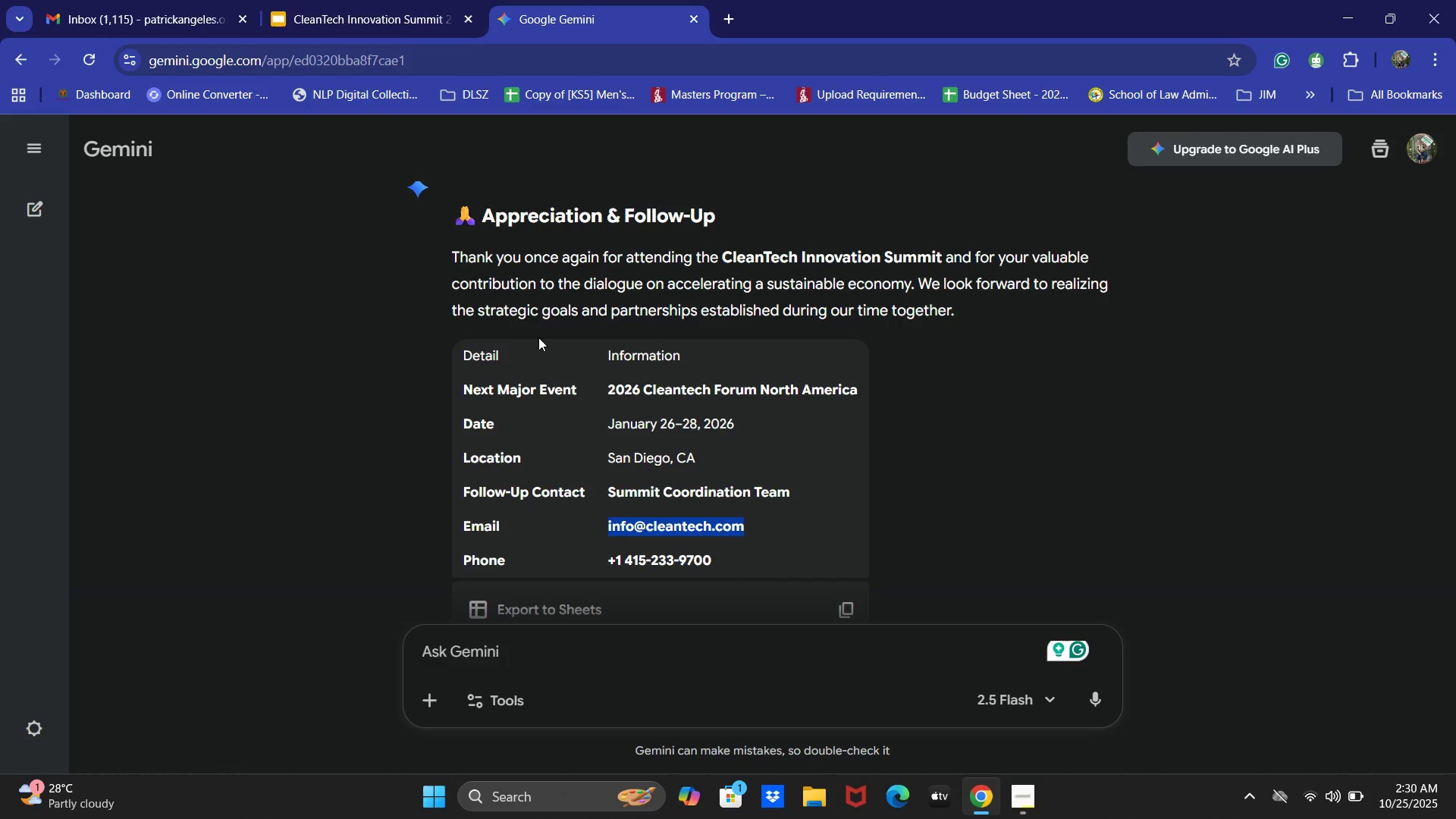 
key(Control+C)
 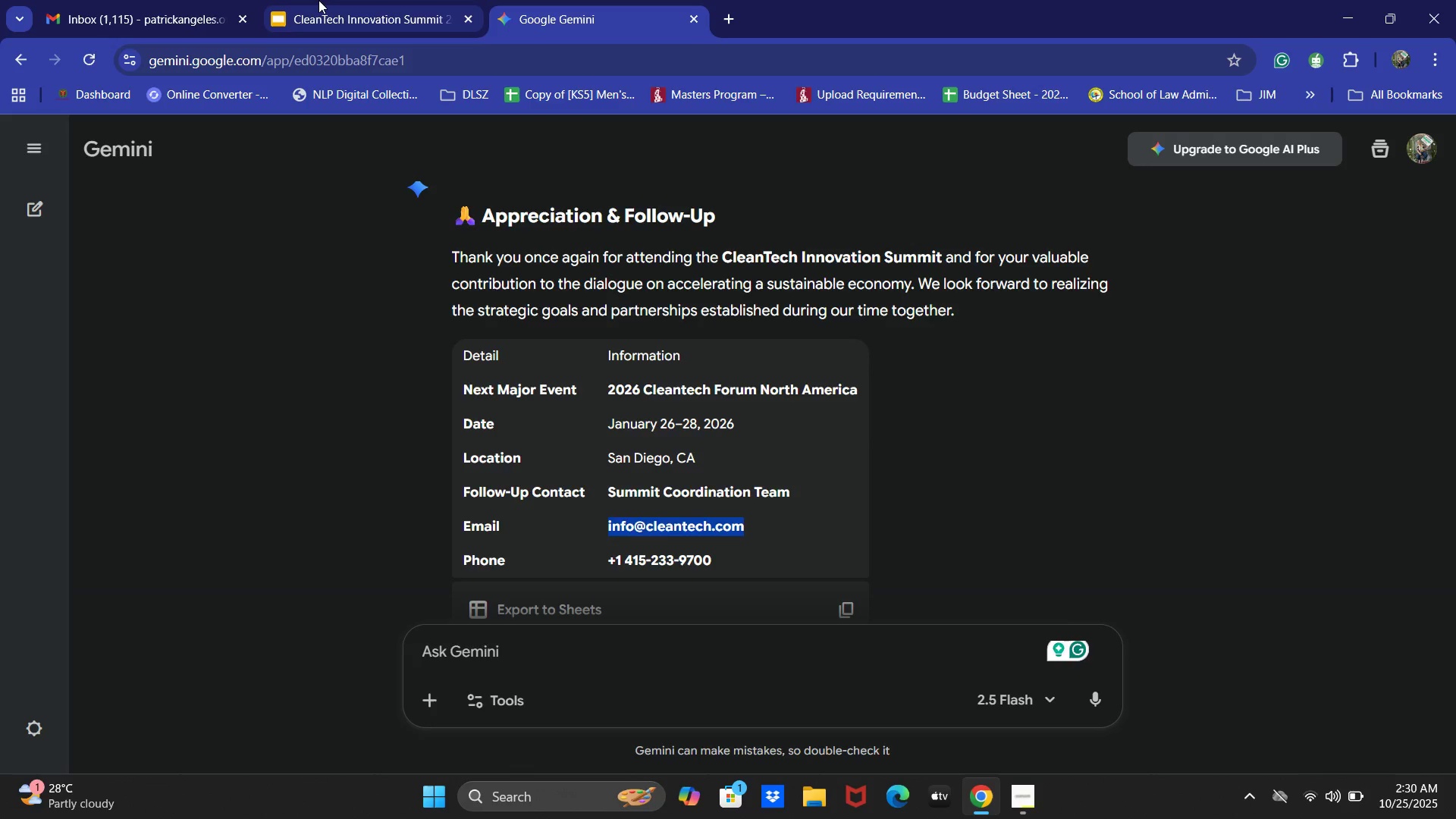 
left_click([318, 0])
 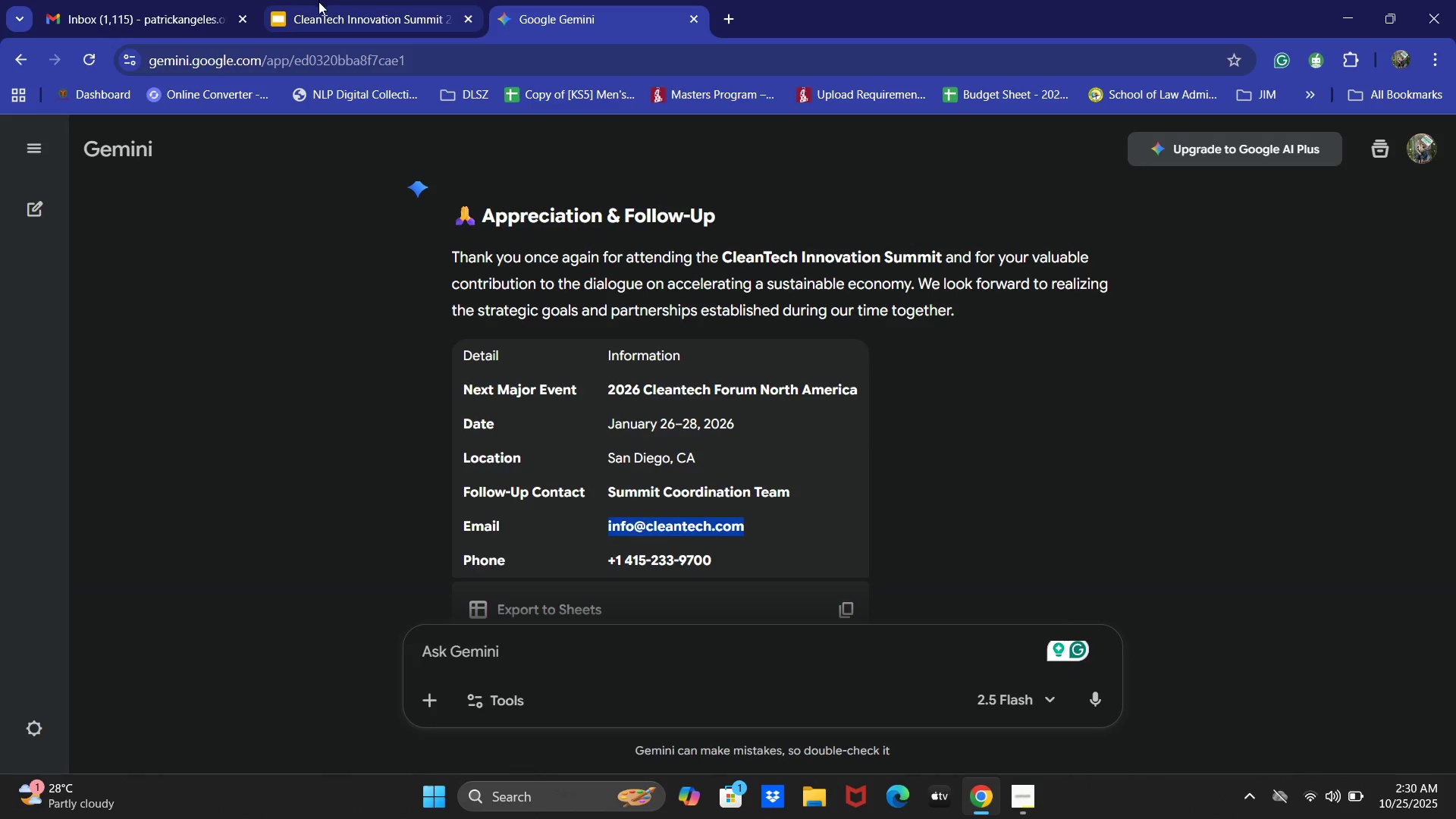 
key(Control+ControlLeft)
 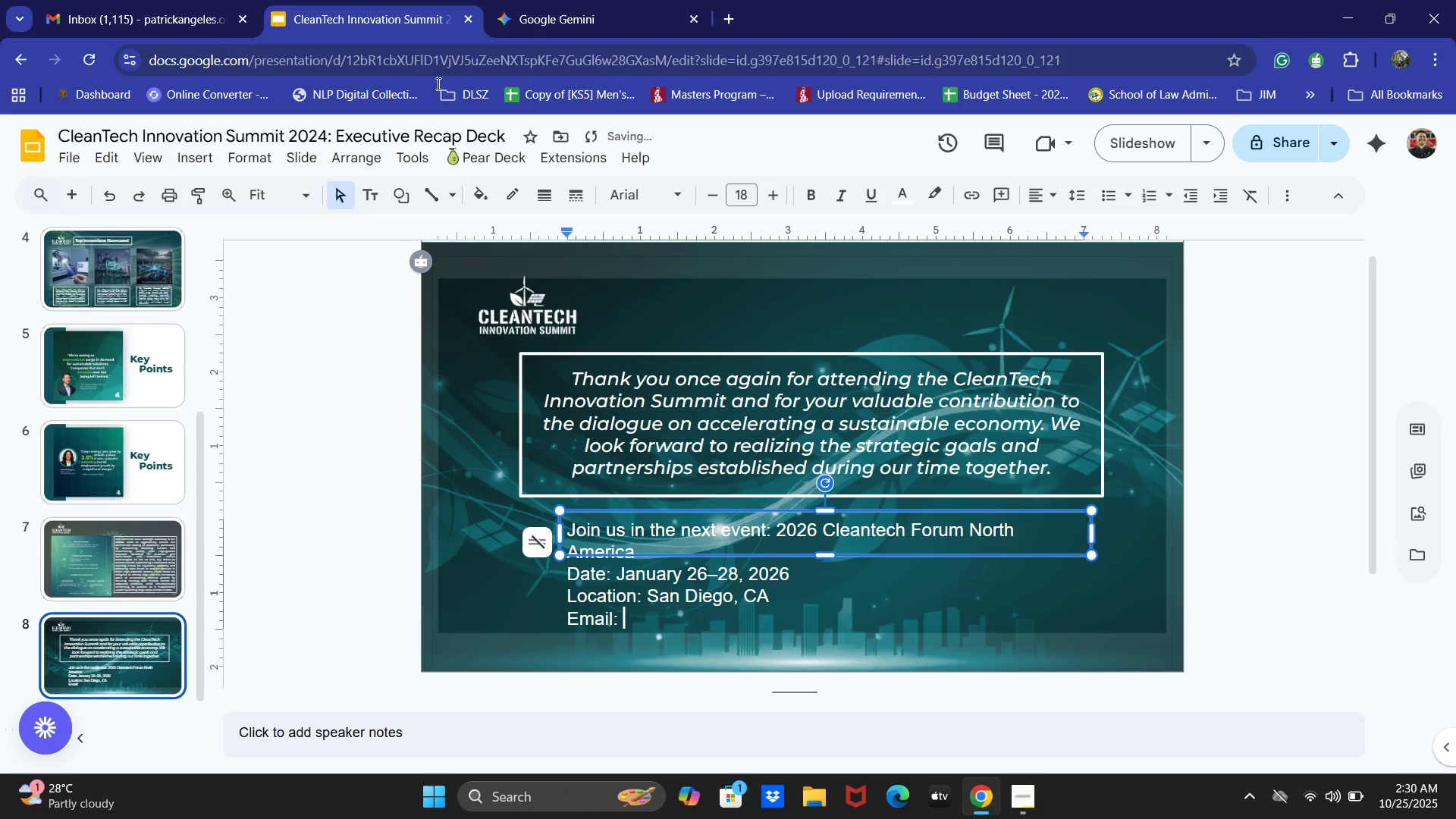 
key(Control+V)
 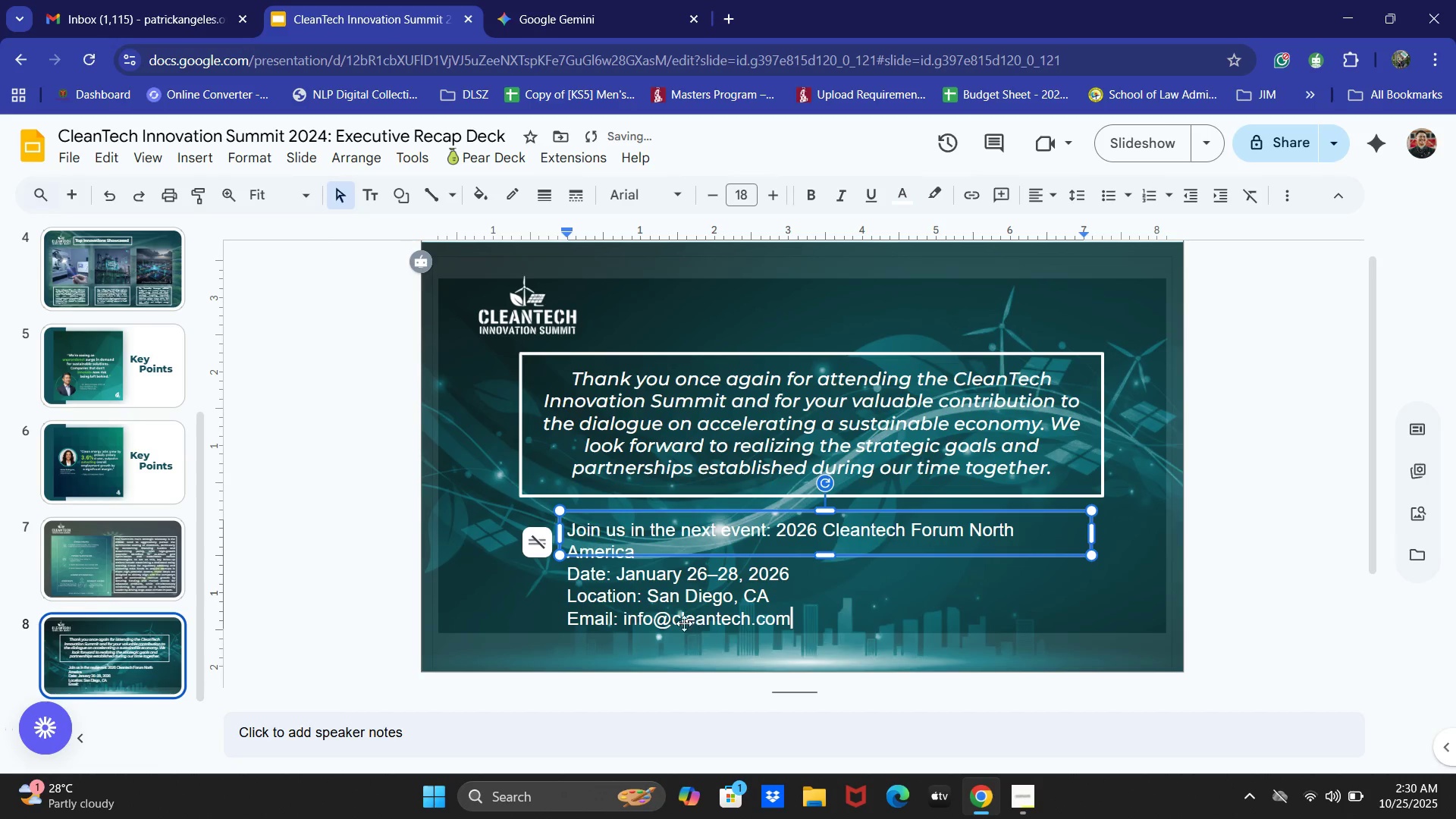 
key(Control+ControlLeft)
 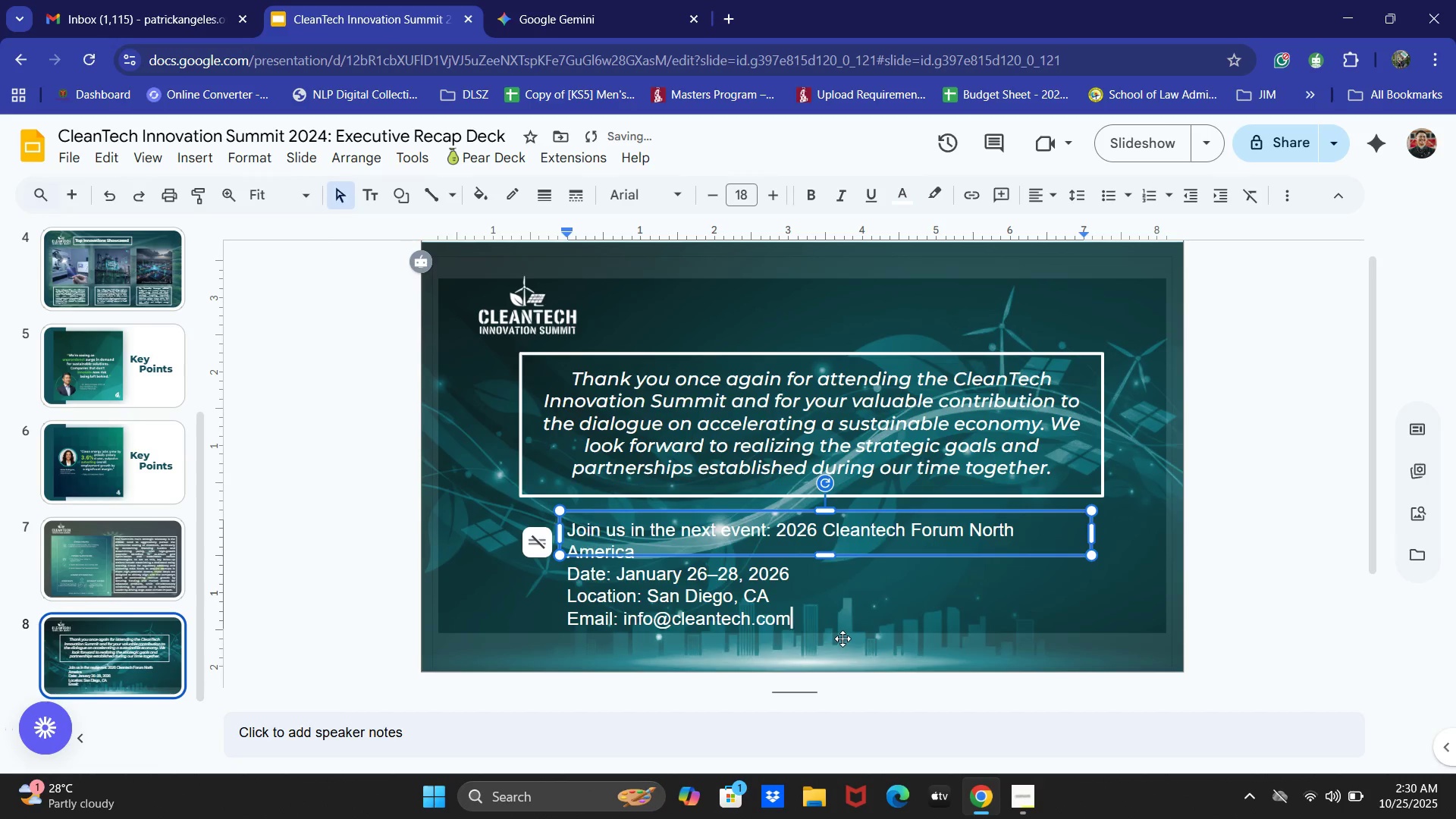 
key(Control+A)
 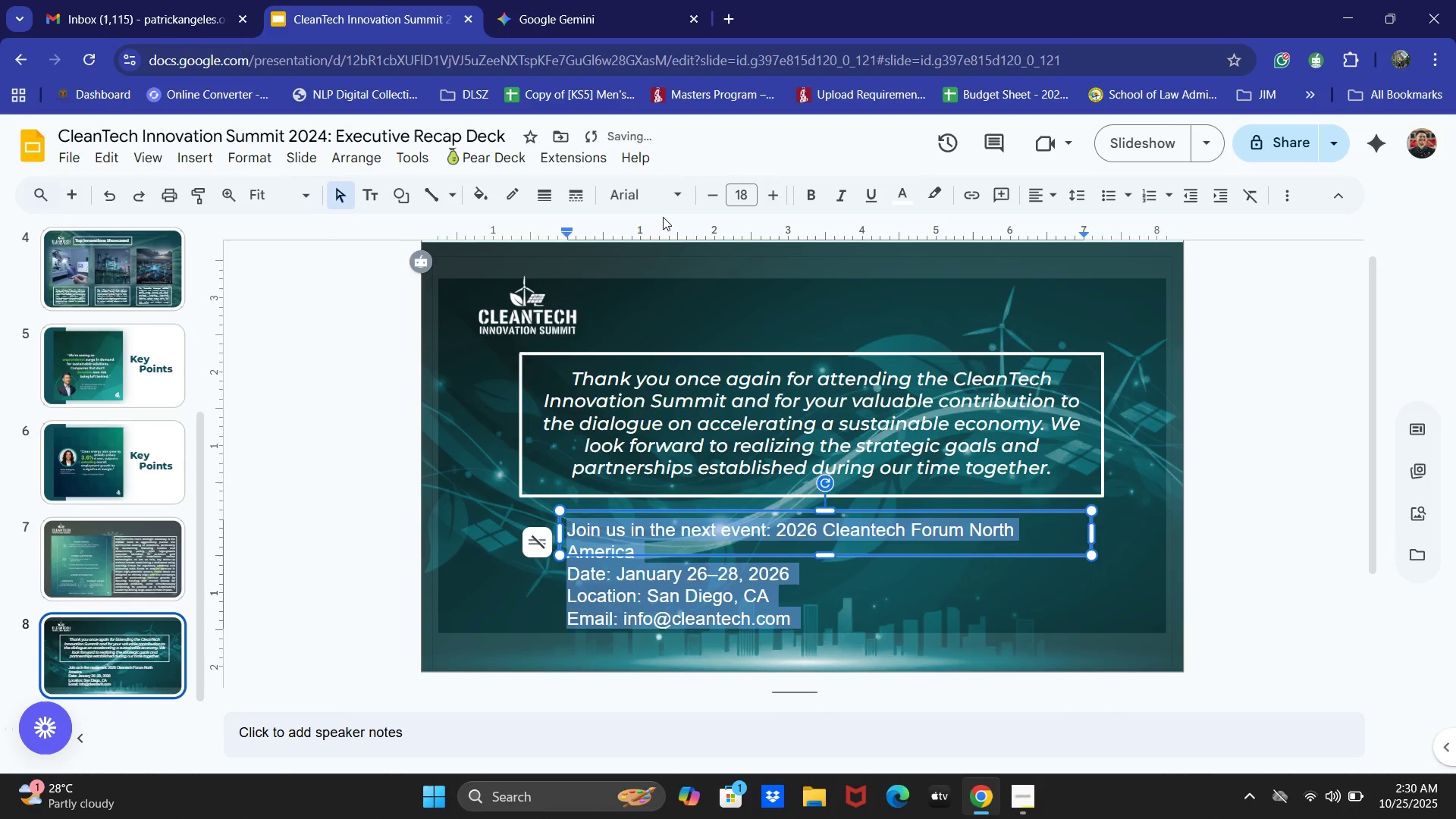 
double_click([654, 206])
 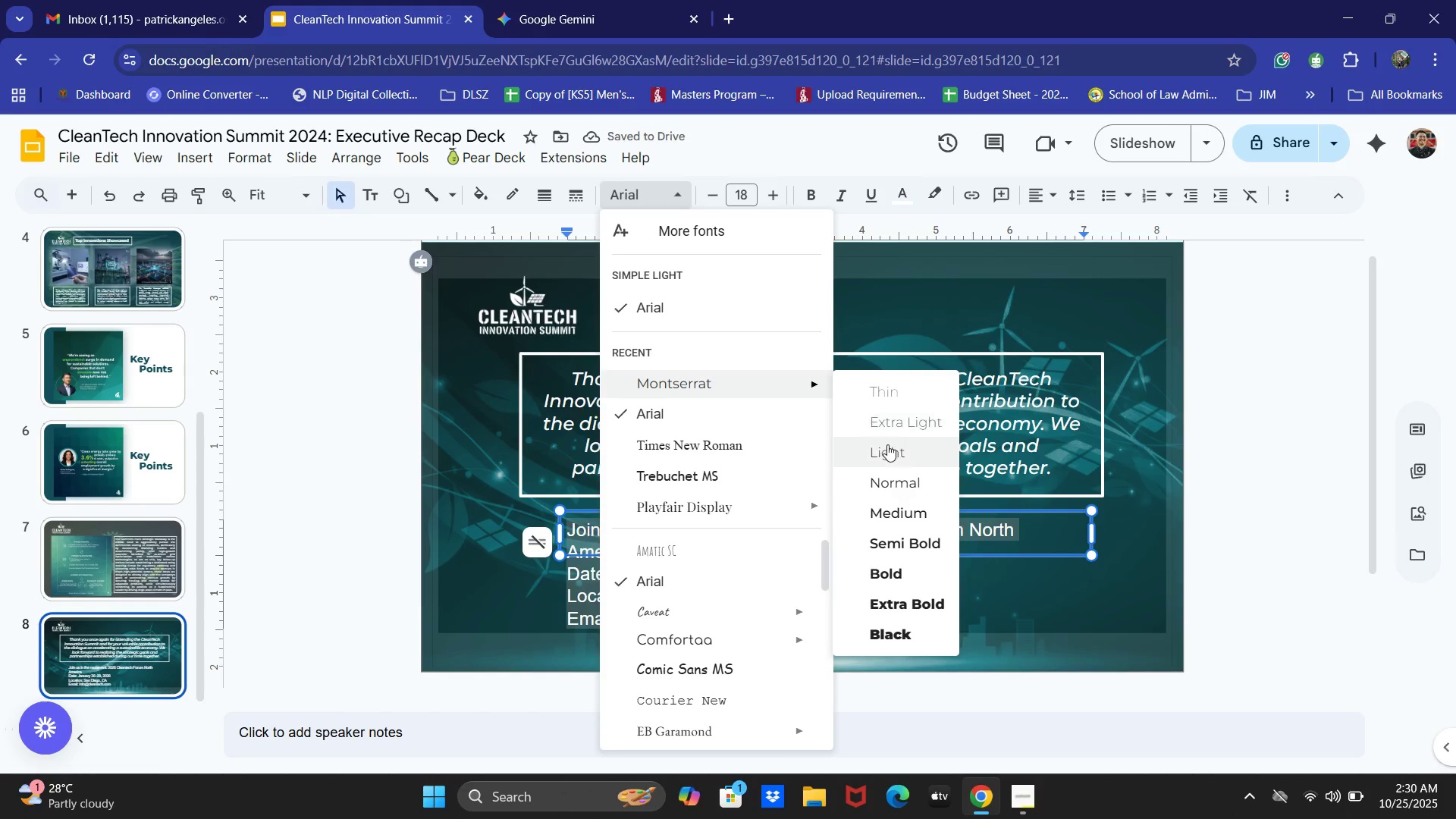 
left_click([891, 479])
 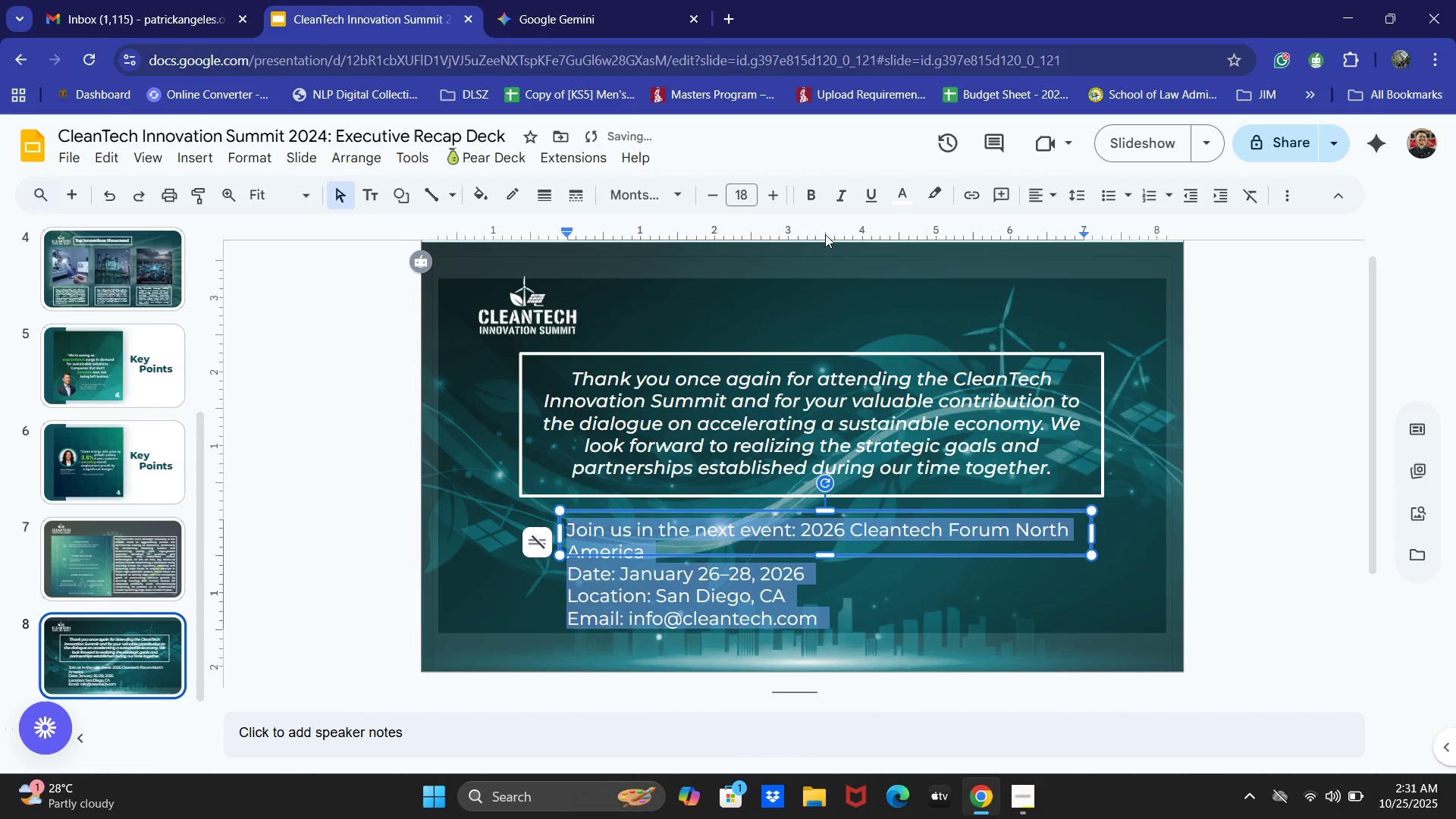 
double_click([710, 201])
 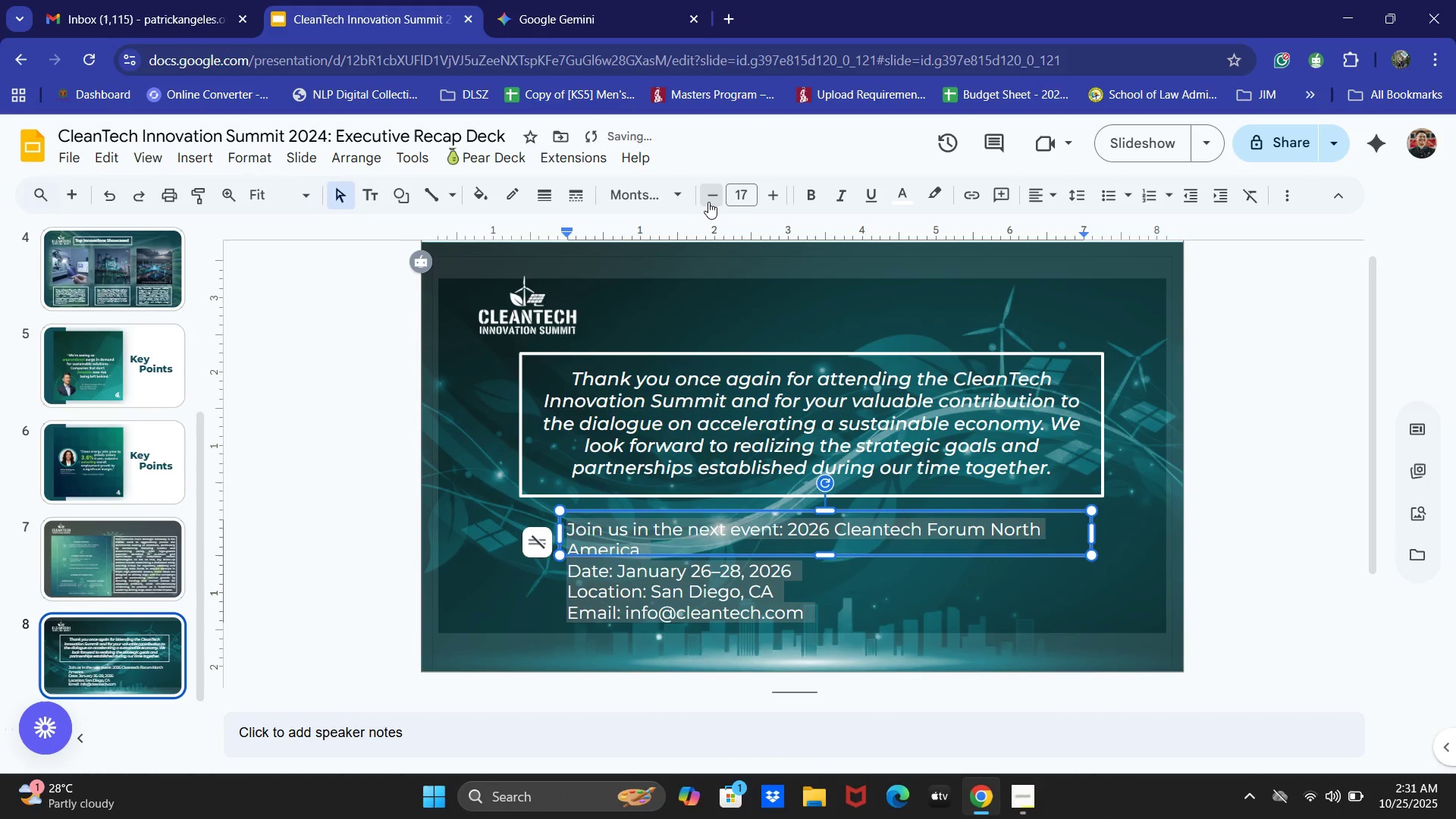 
triple_click([708, 202])
 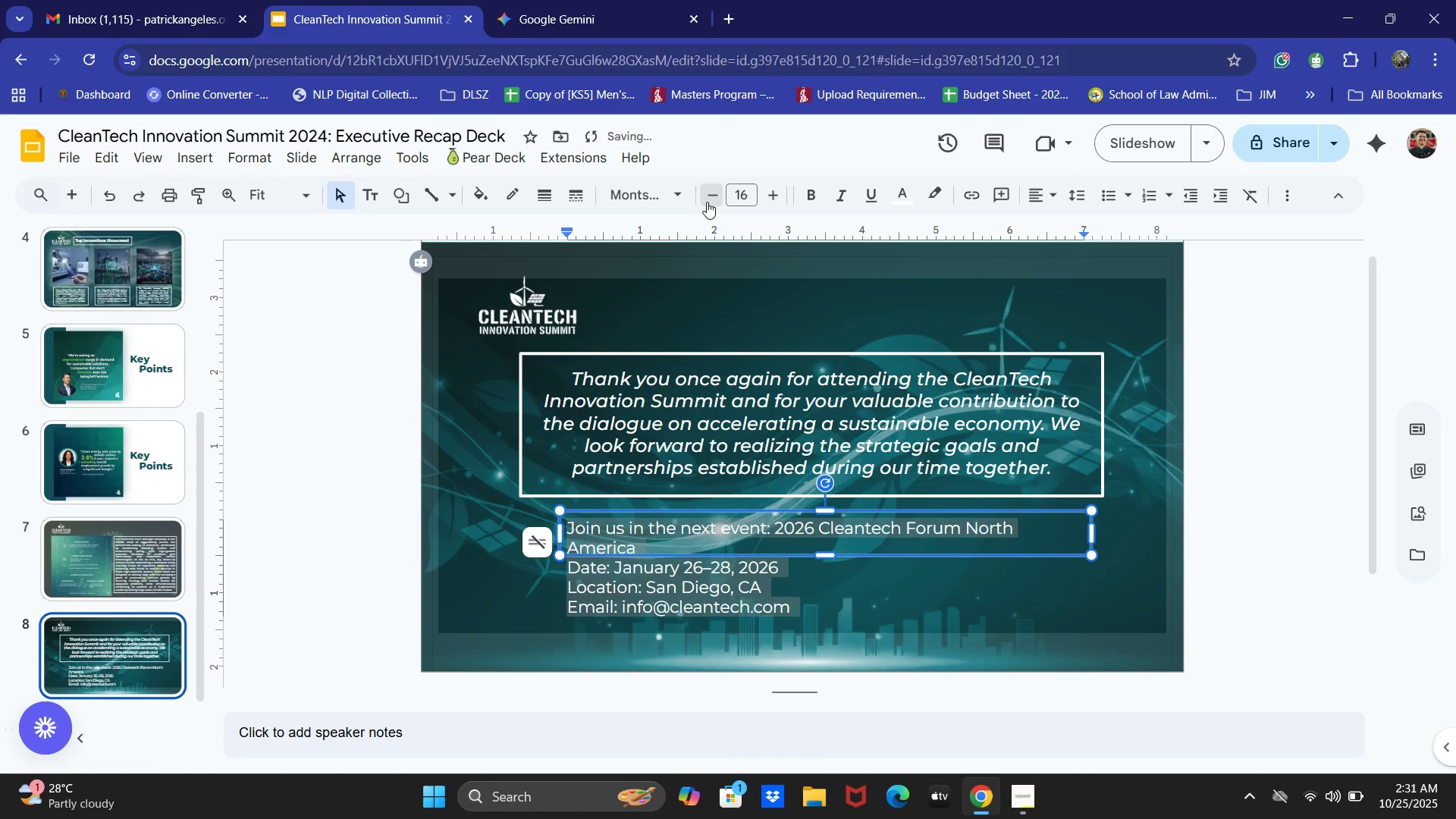 
triple_click([707, 202])
 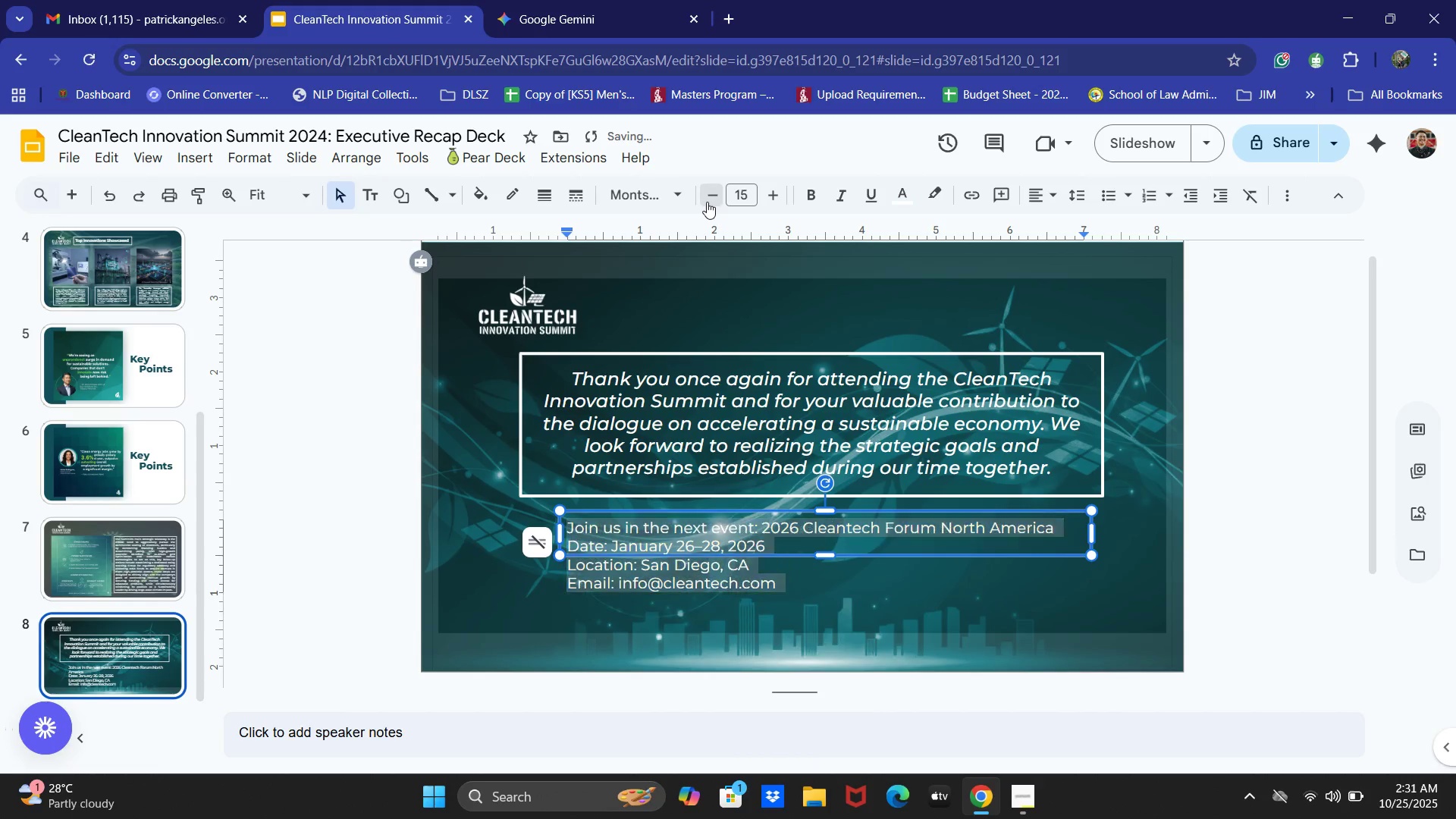 
triple_click([707, 202])
 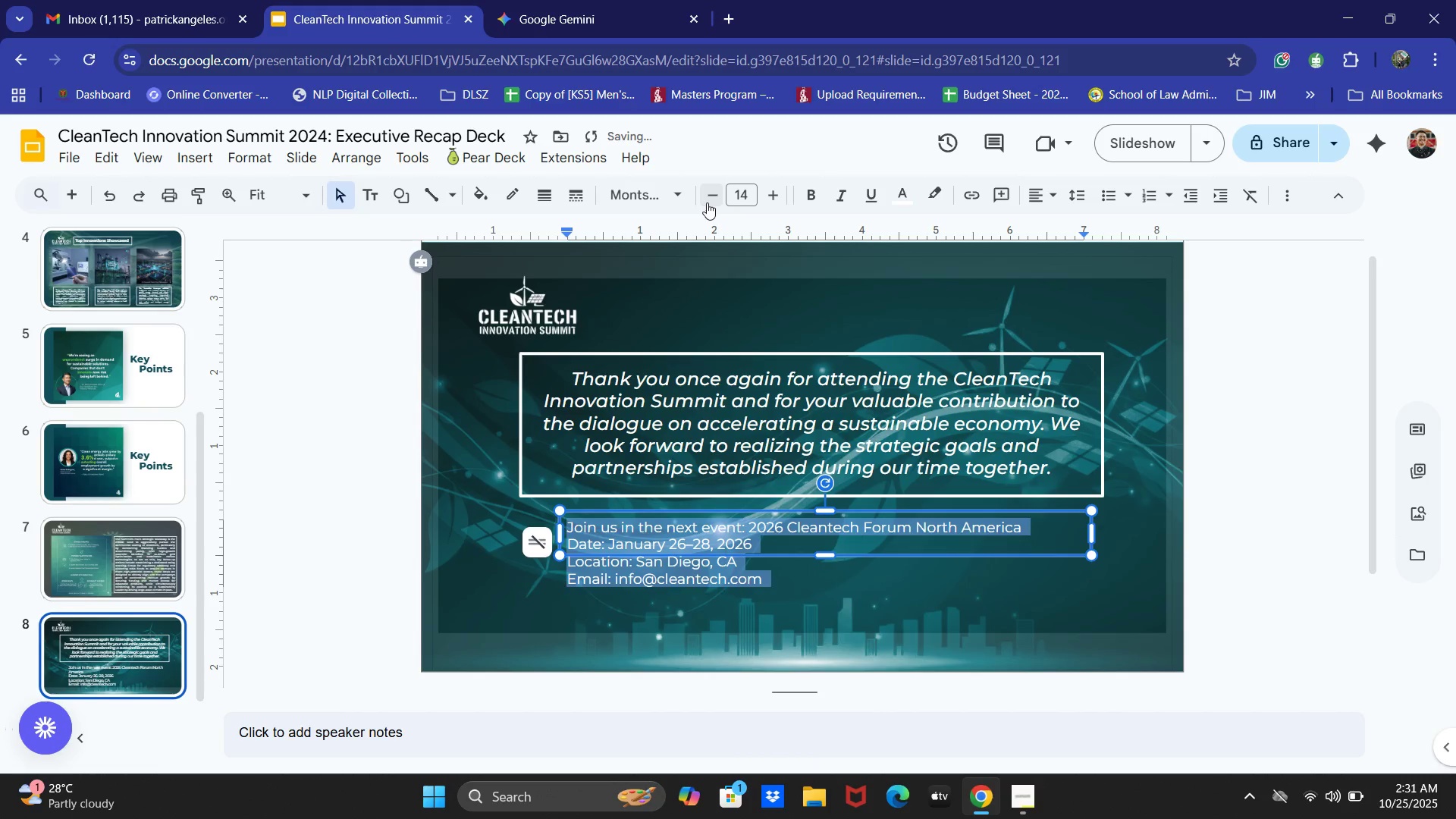 
triple_click([707, 202])
 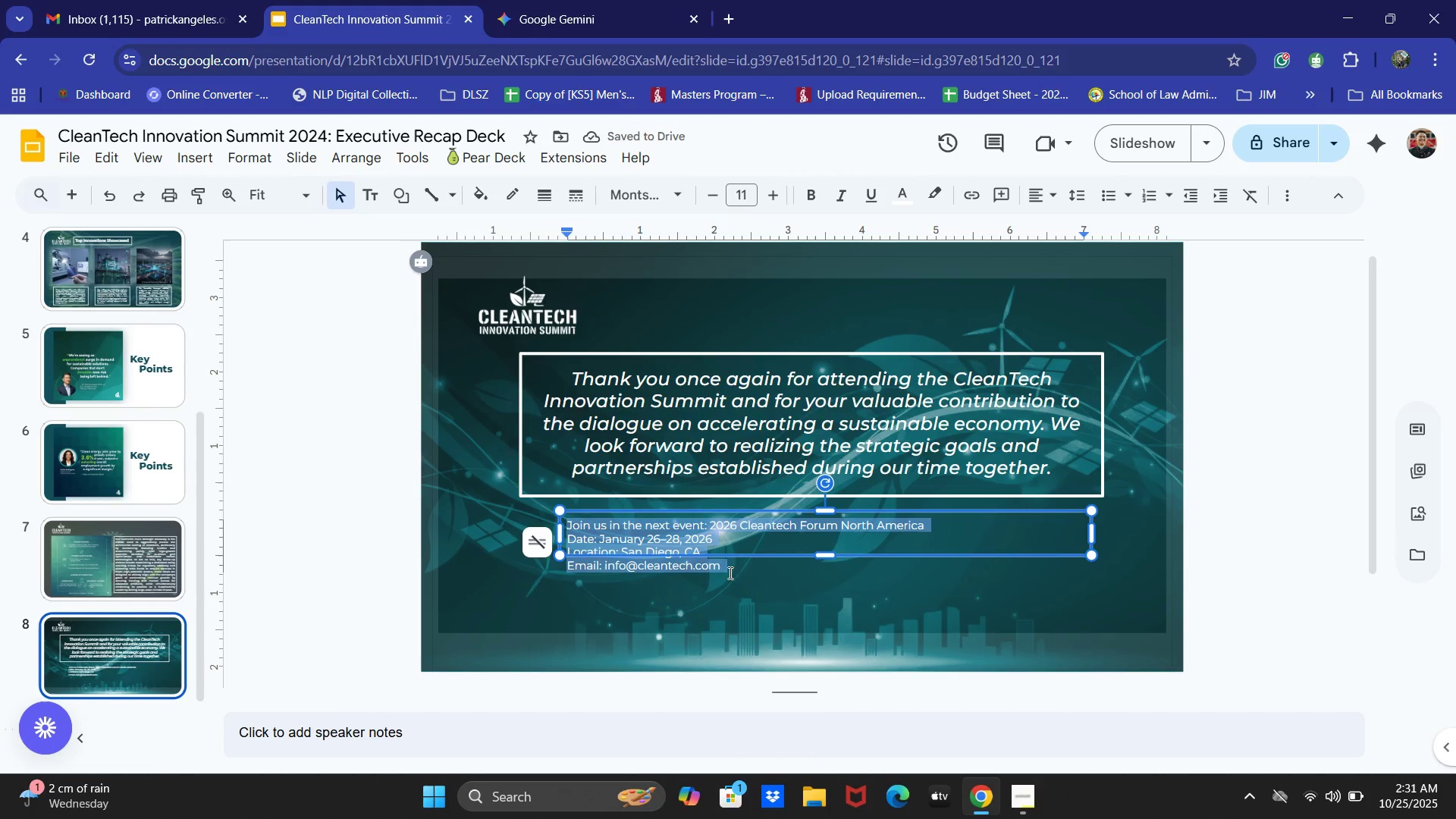 
left_click([1031, 189])
 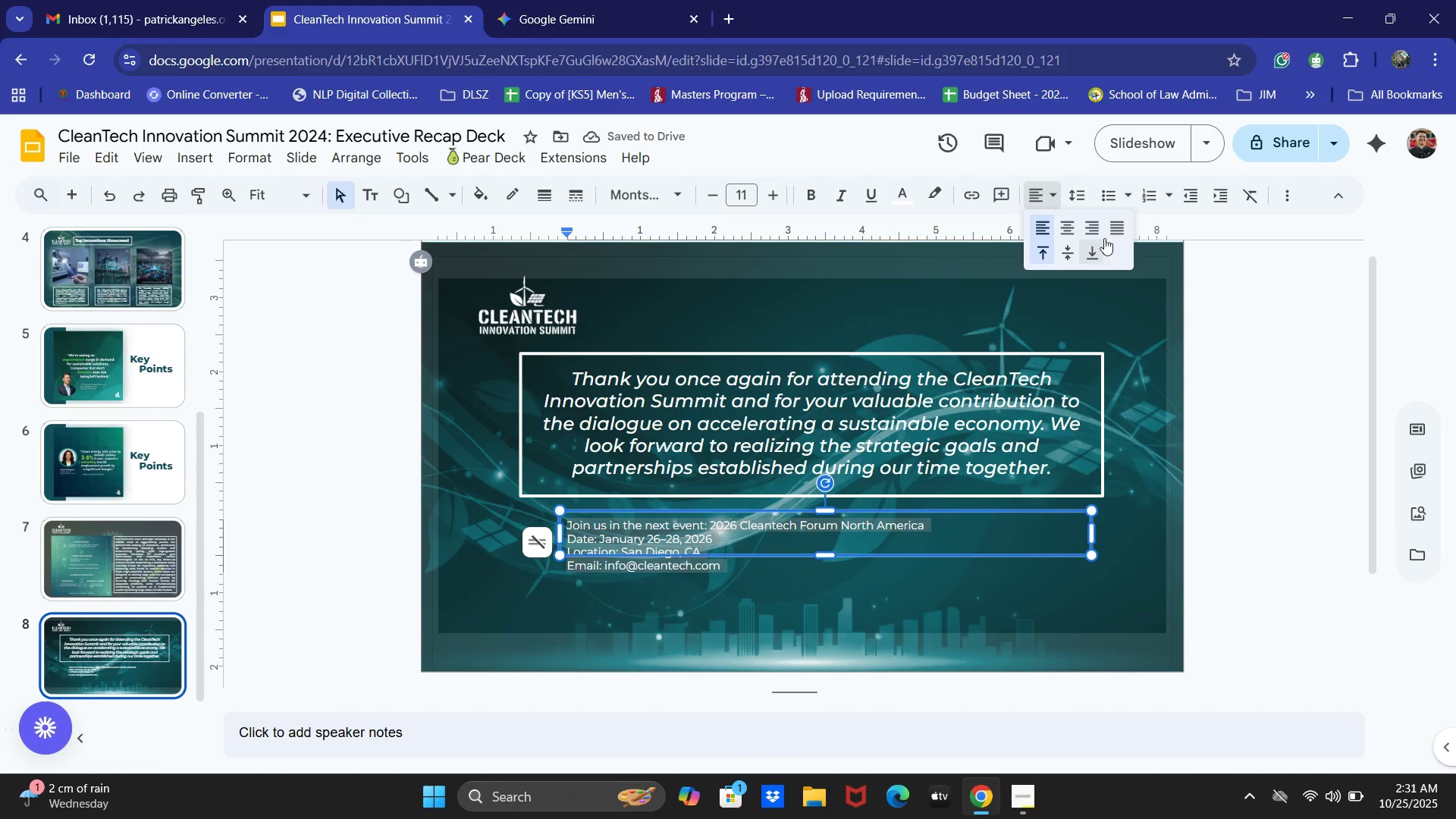 
left_click([1116, 234])
 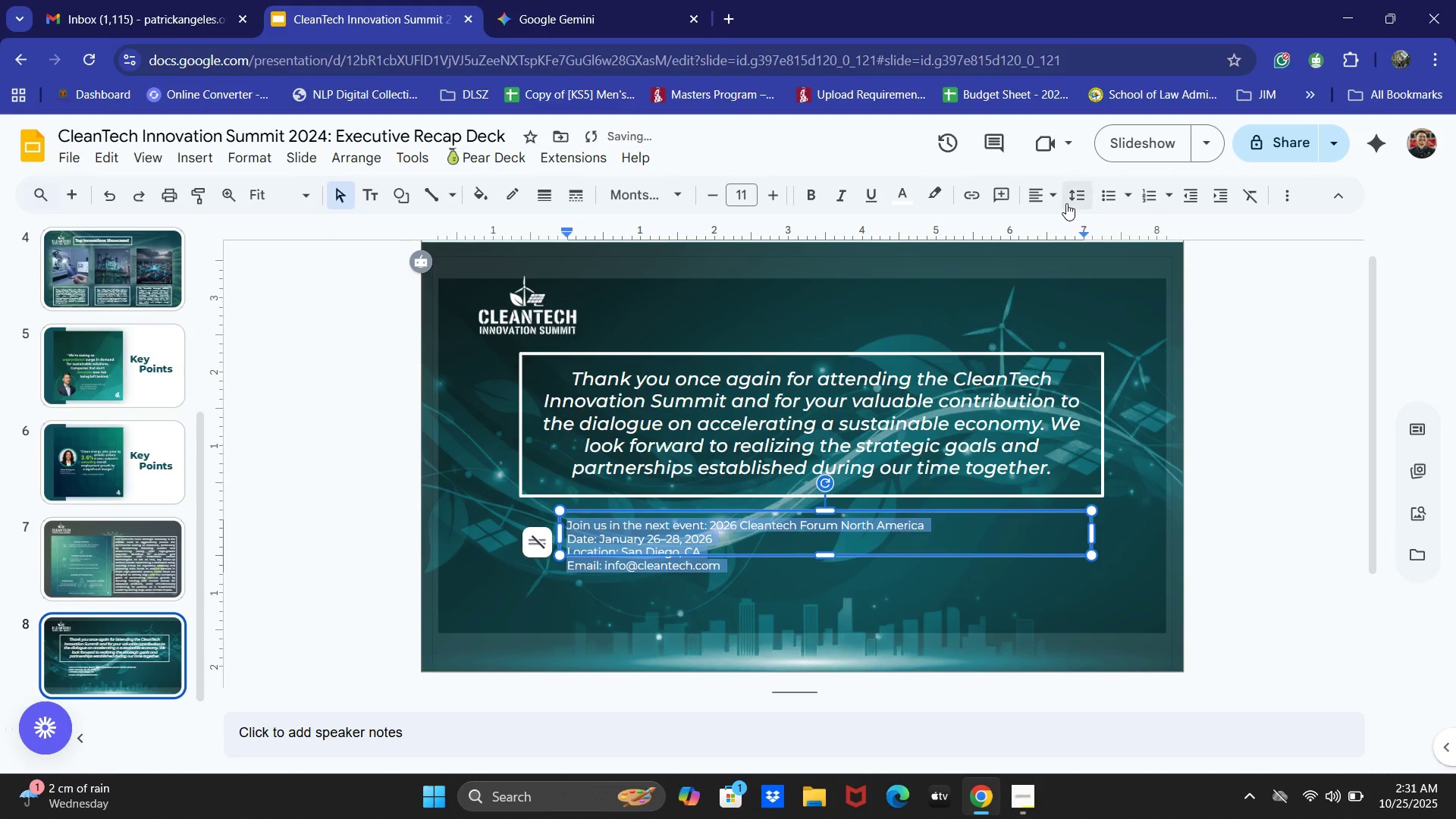 
left_click([1050, 194])
 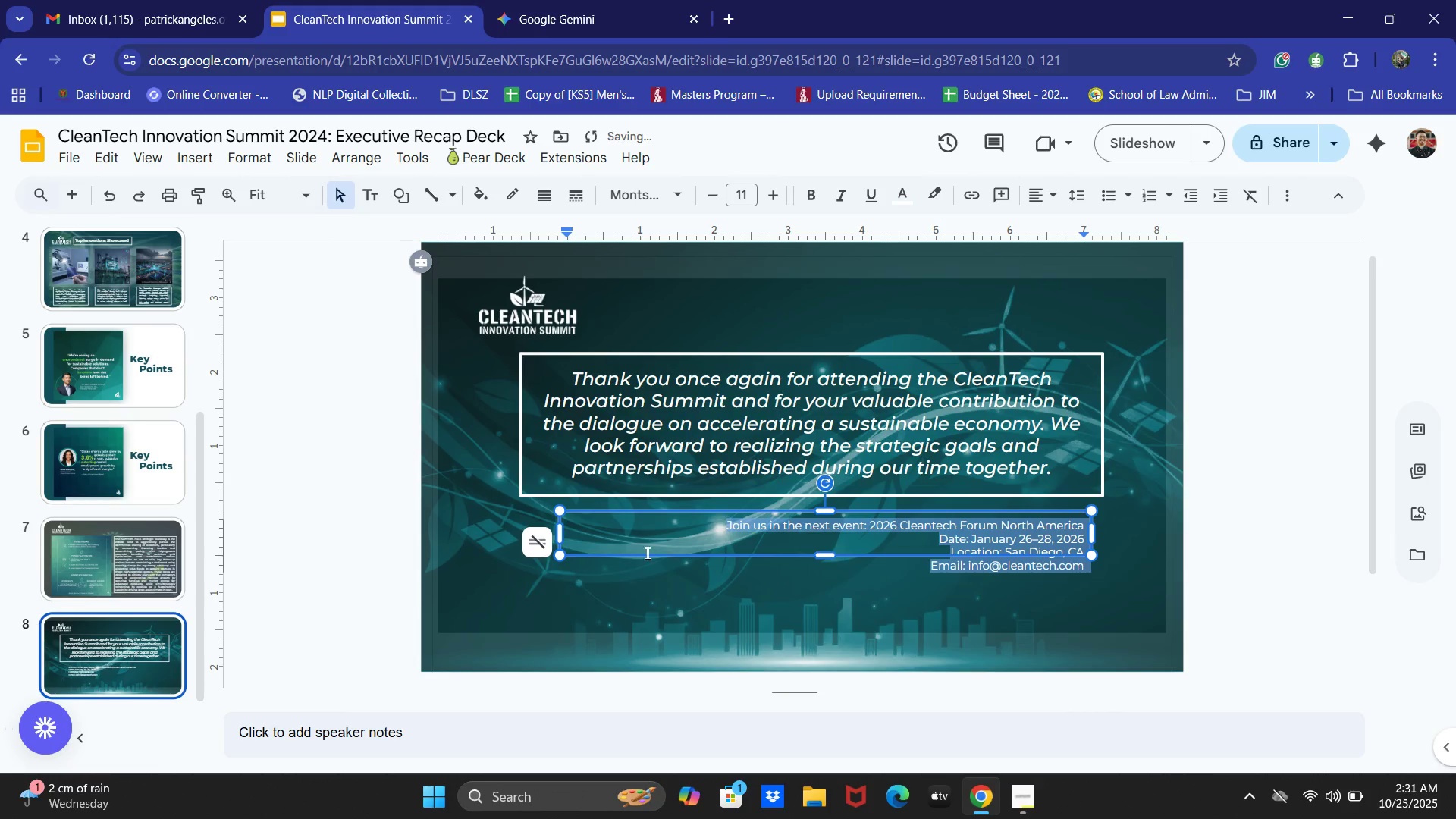 
left_click_drag(start_coordinate=[557, 535], to_coordinate=[698, 535])
 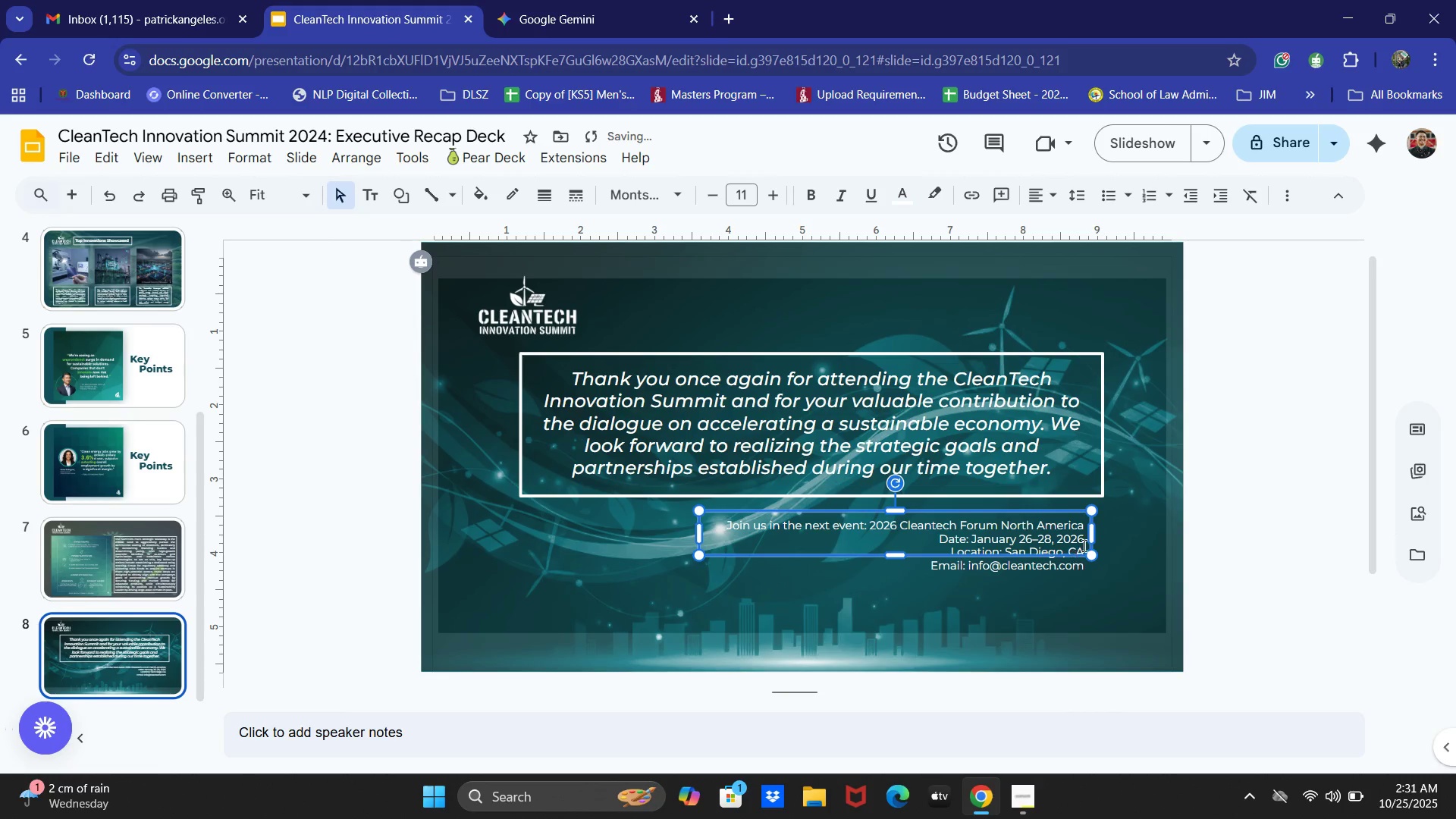 
left_click_drag(start_coordinate=[1065, 511], to_coordinate=[1138, 587])
 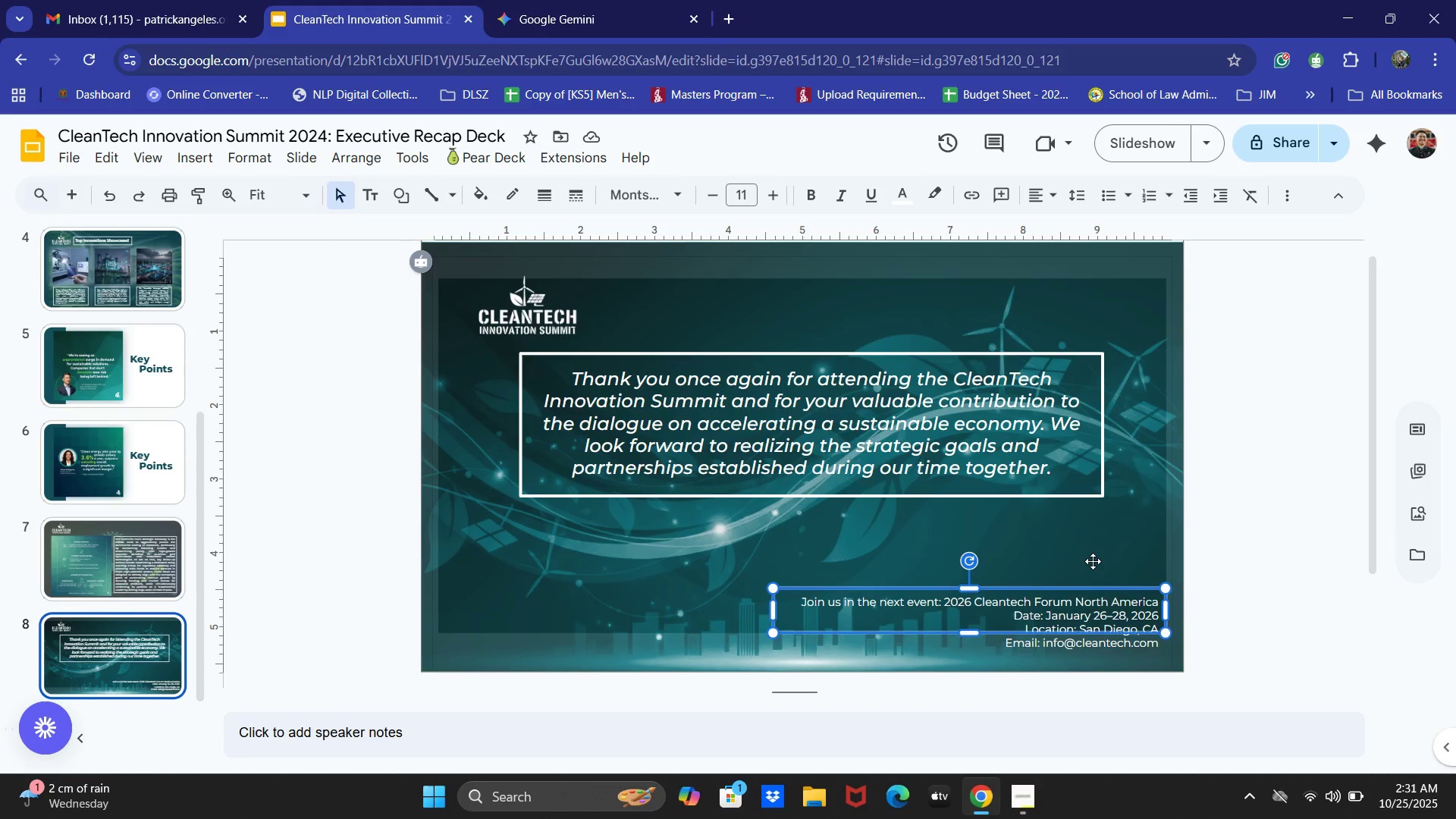 
wait(15.0)
 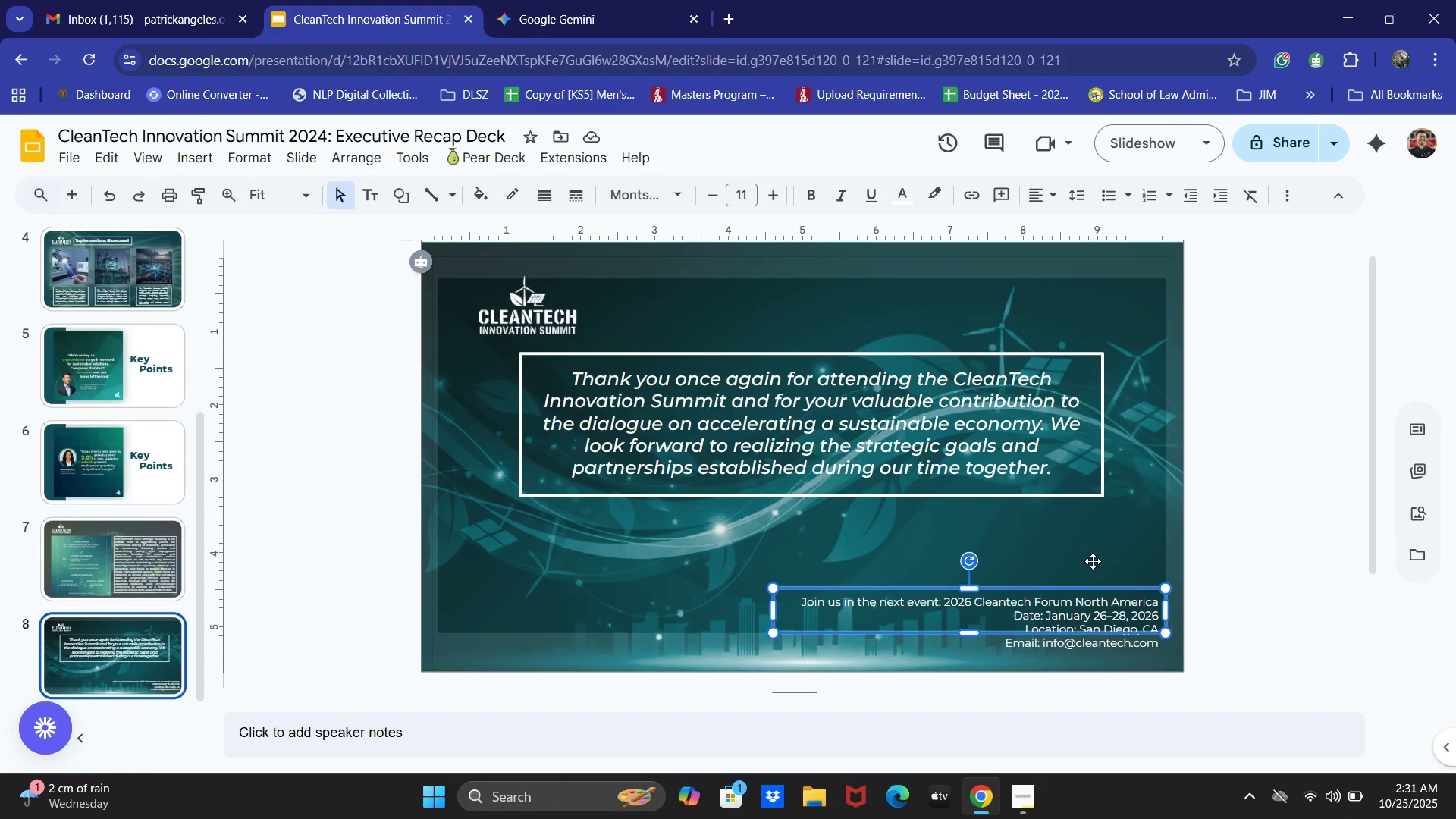 
left_click_drag(start_coordinate=[1084, 590], to_coordinate=[1084, 573])
 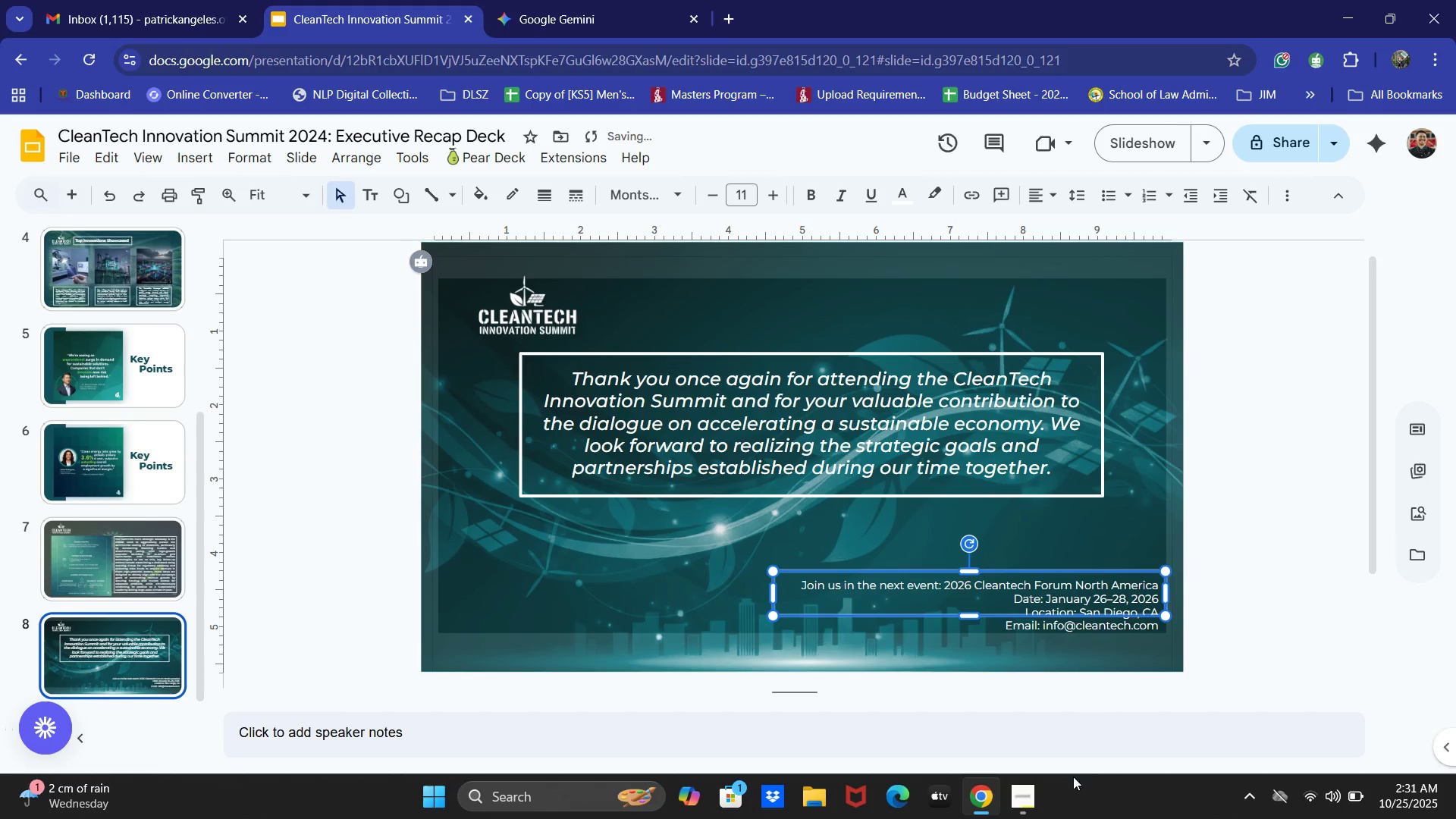 
left_click([1019, 796])